 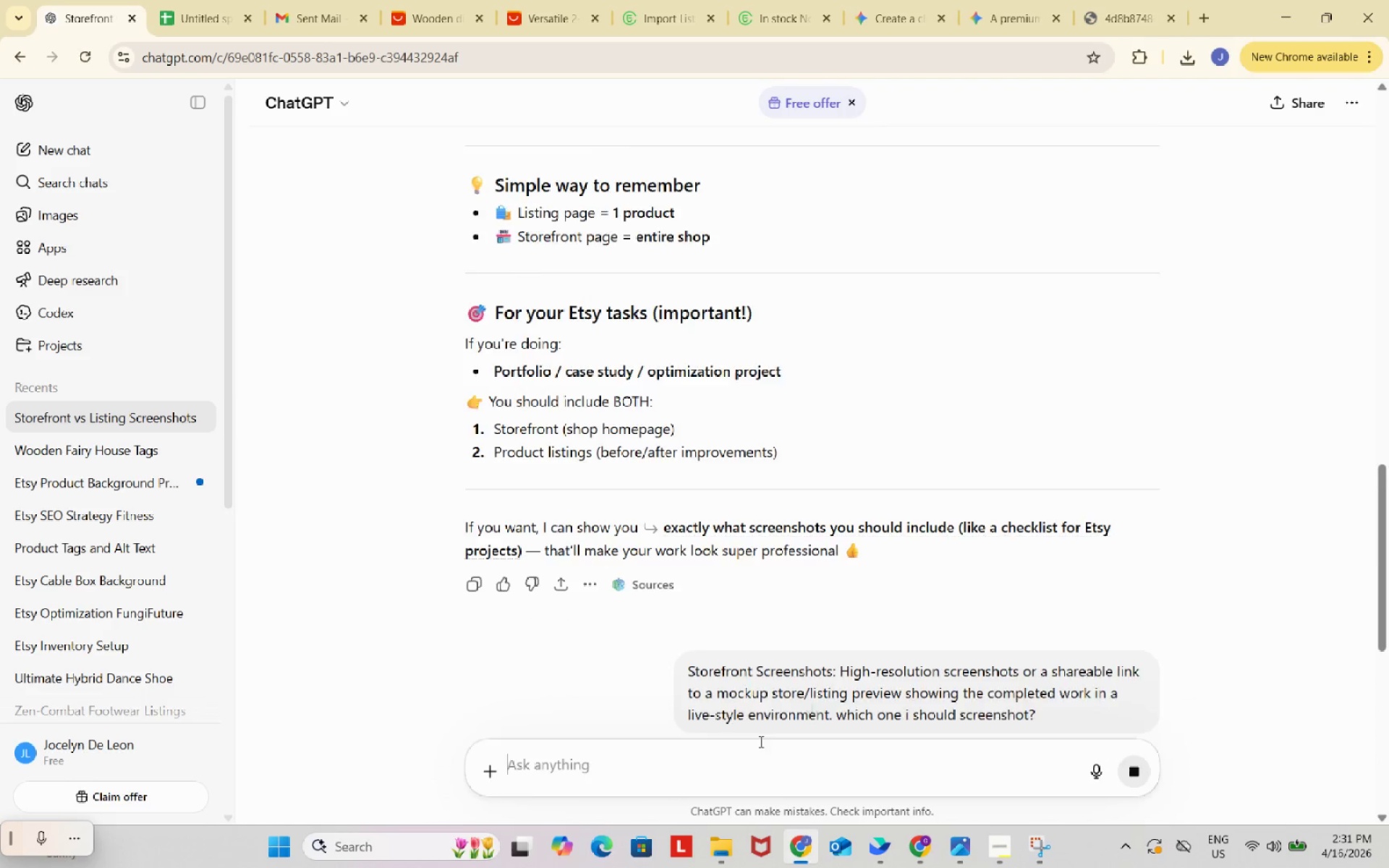 
key(Enter)
 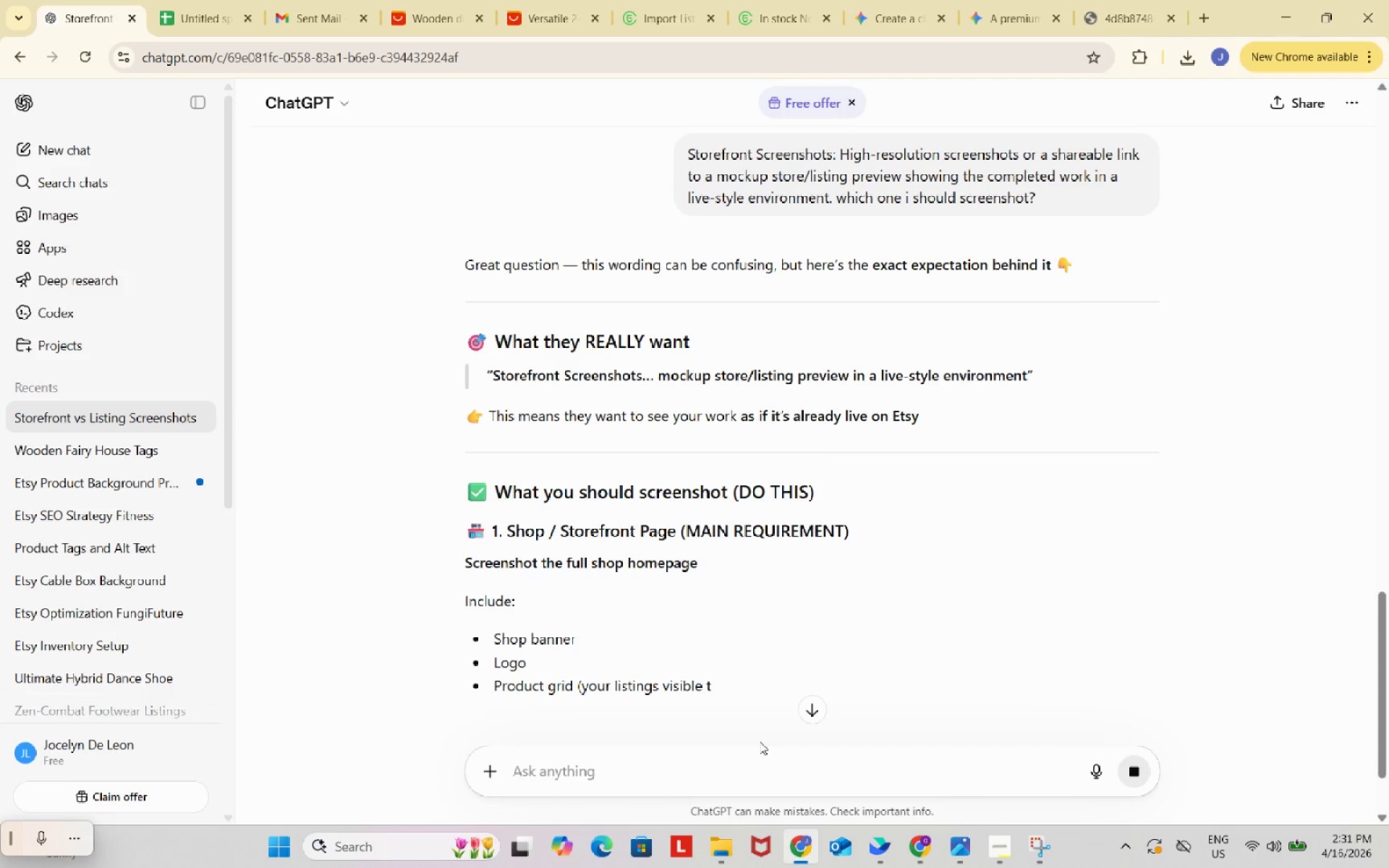 
wait(9.83)
 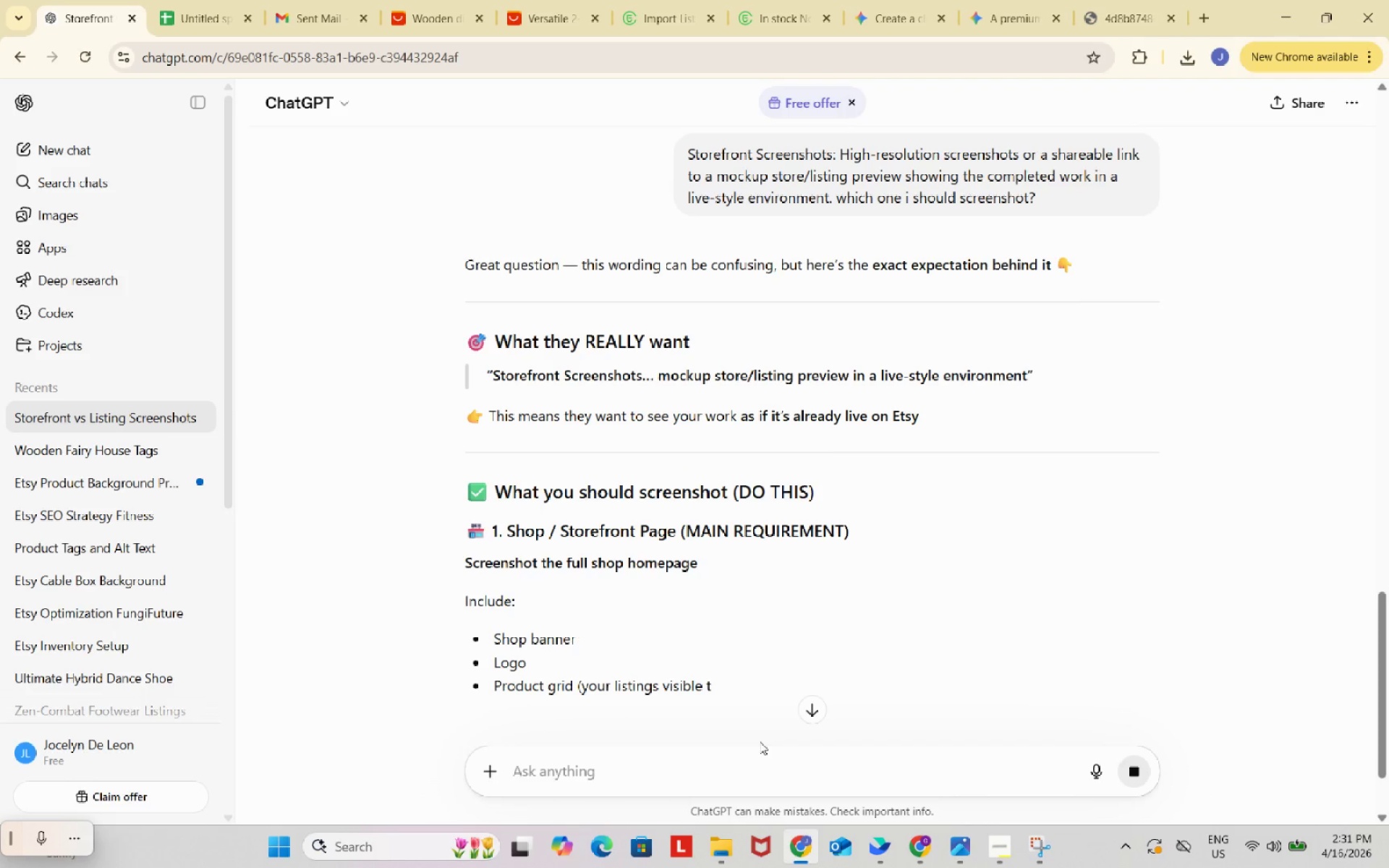 
scroll: coordinate [710, 600], scroll_direction: down, amount: 10.0
 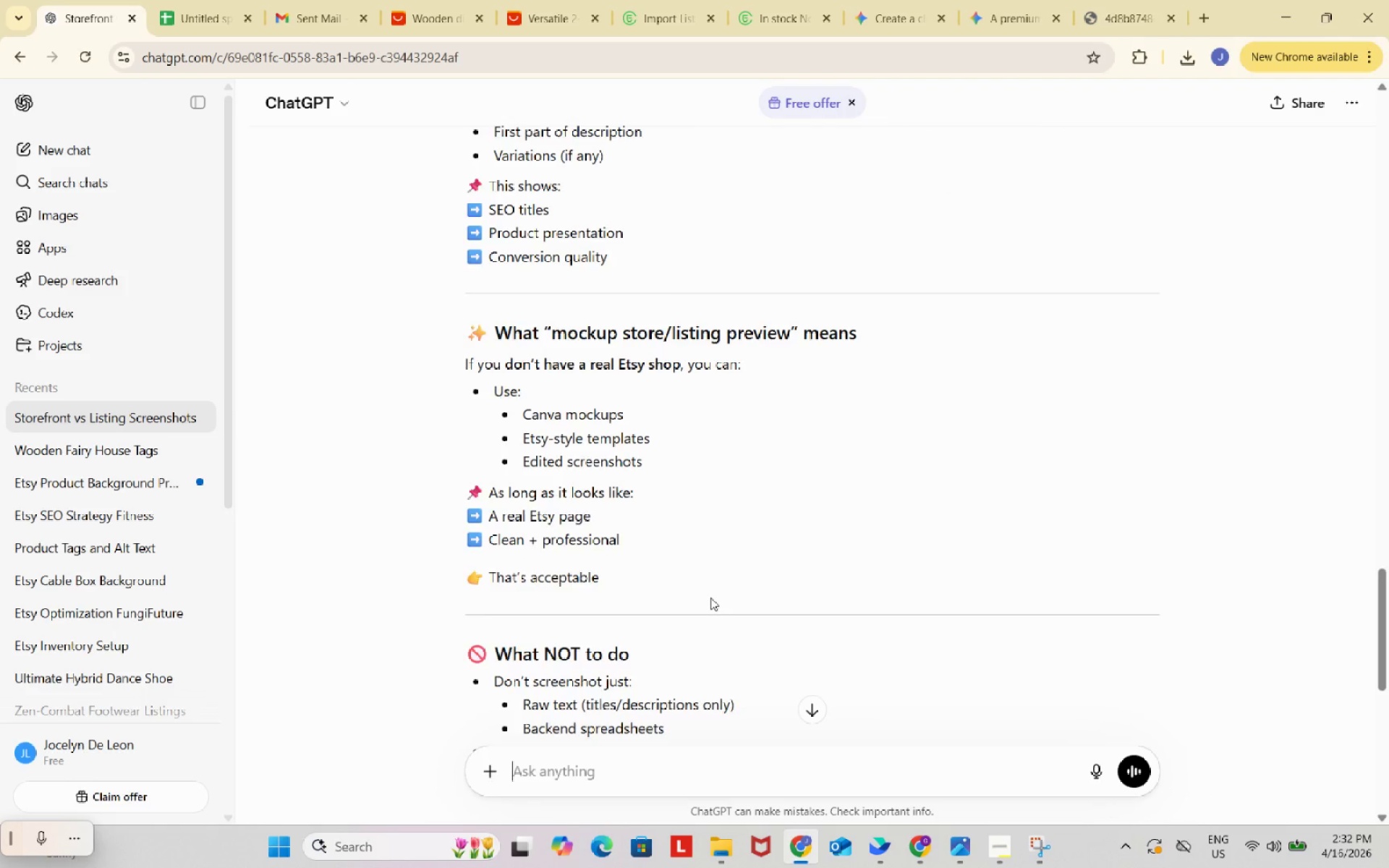 
scroll: coordinate [710, 597], scroll_direction: down, amount: 2.0
 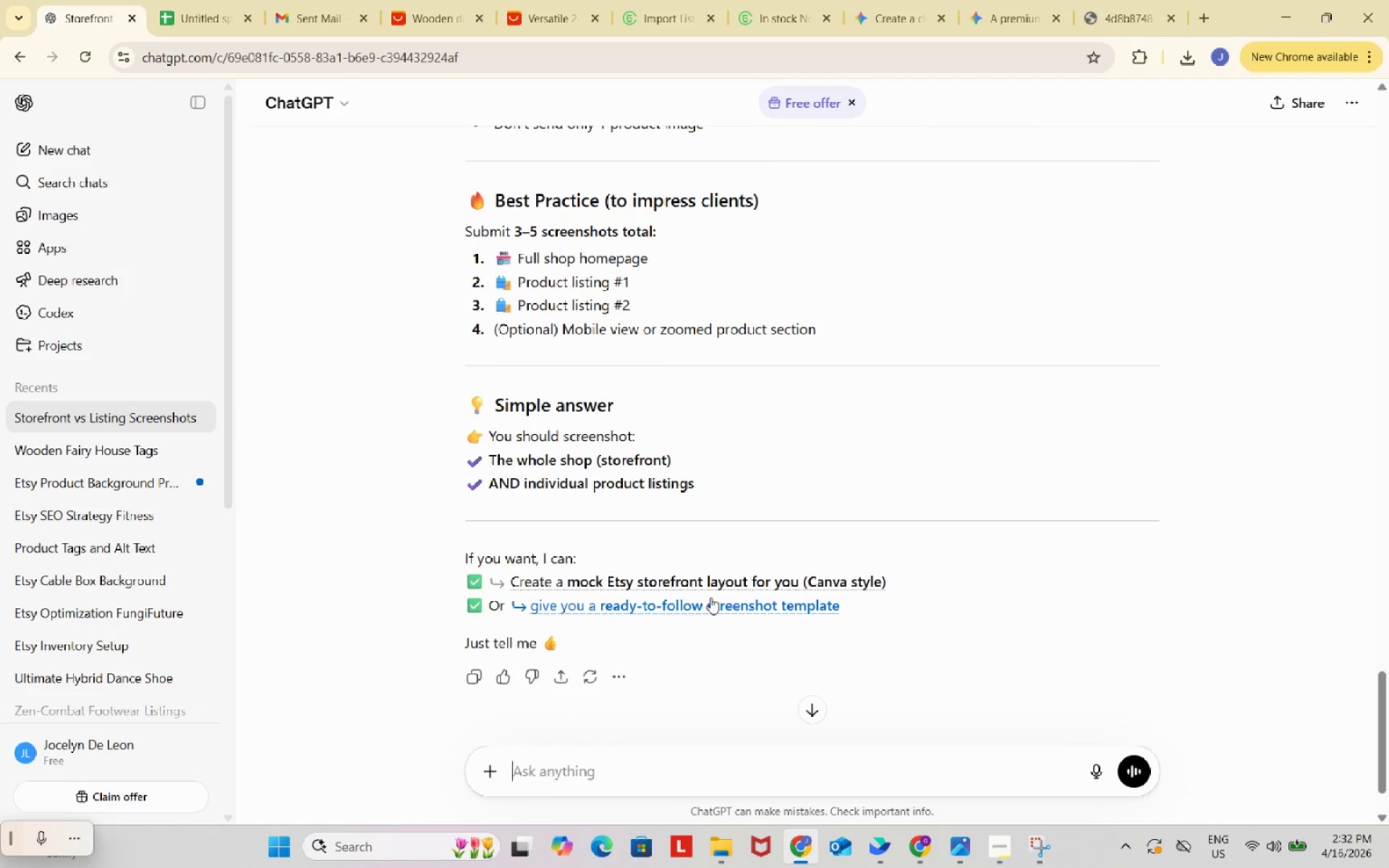 
scroll: coordinate [710, 595], scroll_direction: up, amount: 4.0
 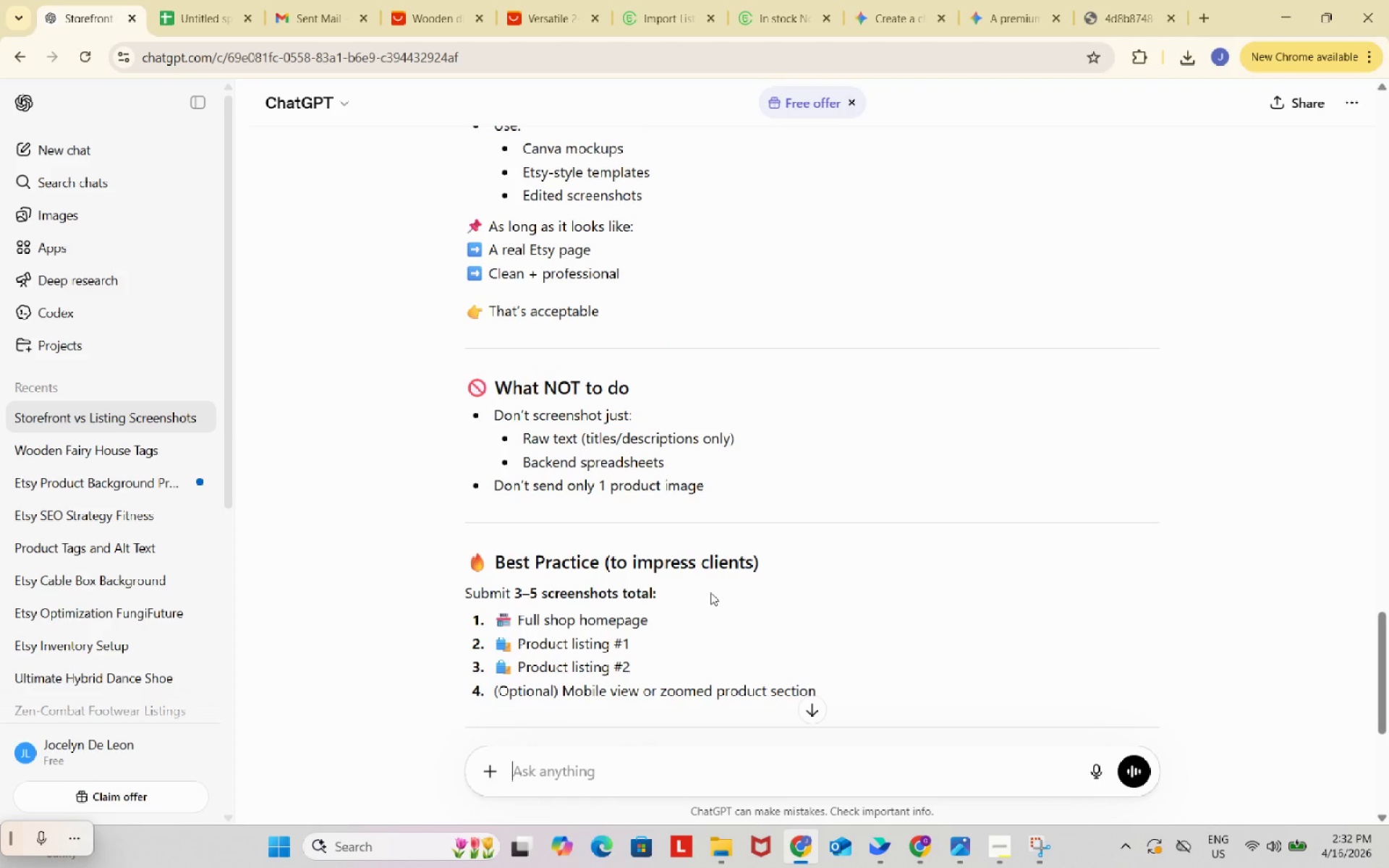 
scroll: coordinate [710, 590], scroll_direction: down, amount: 3.0
 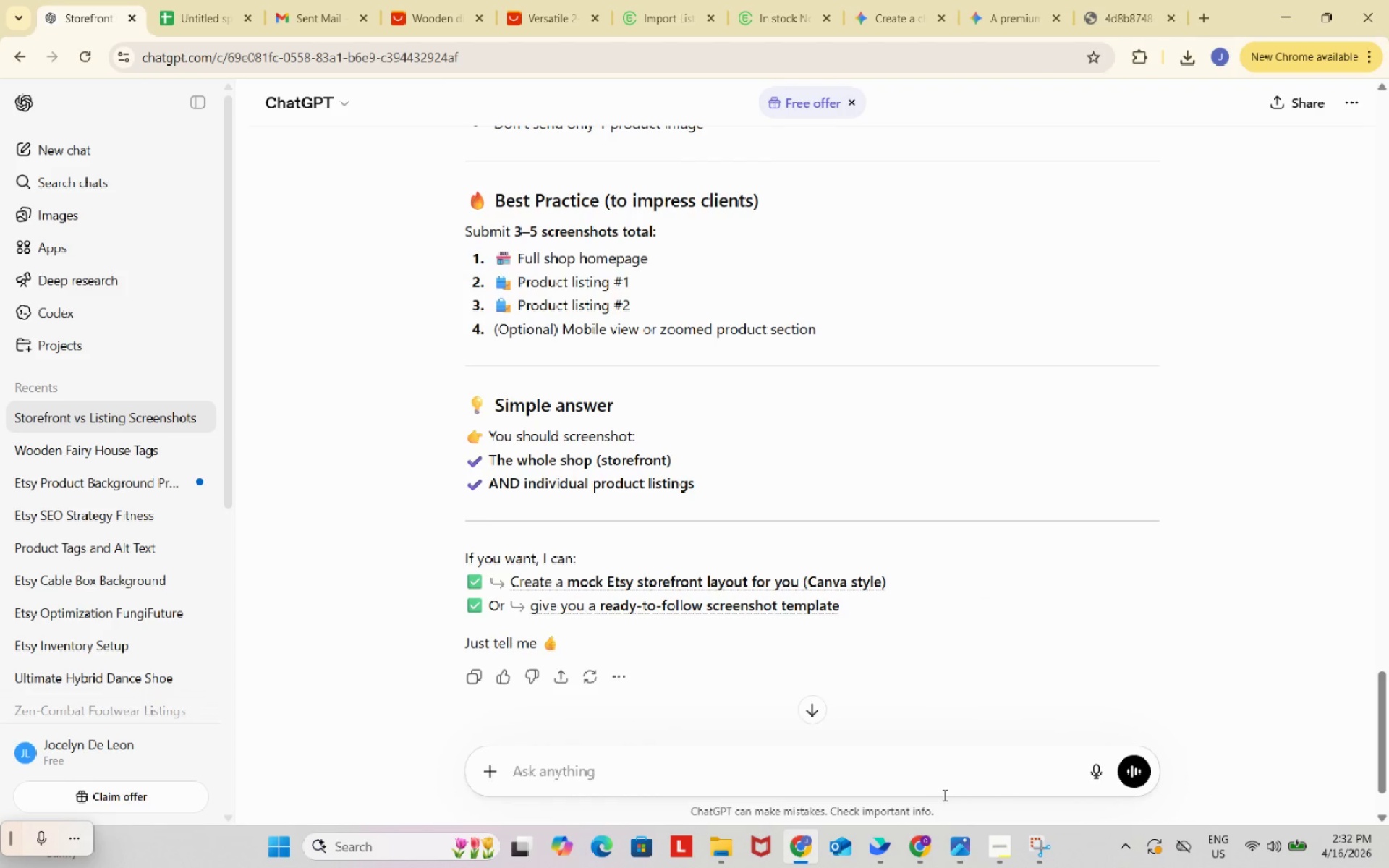 
mouse_move([930, 847])
 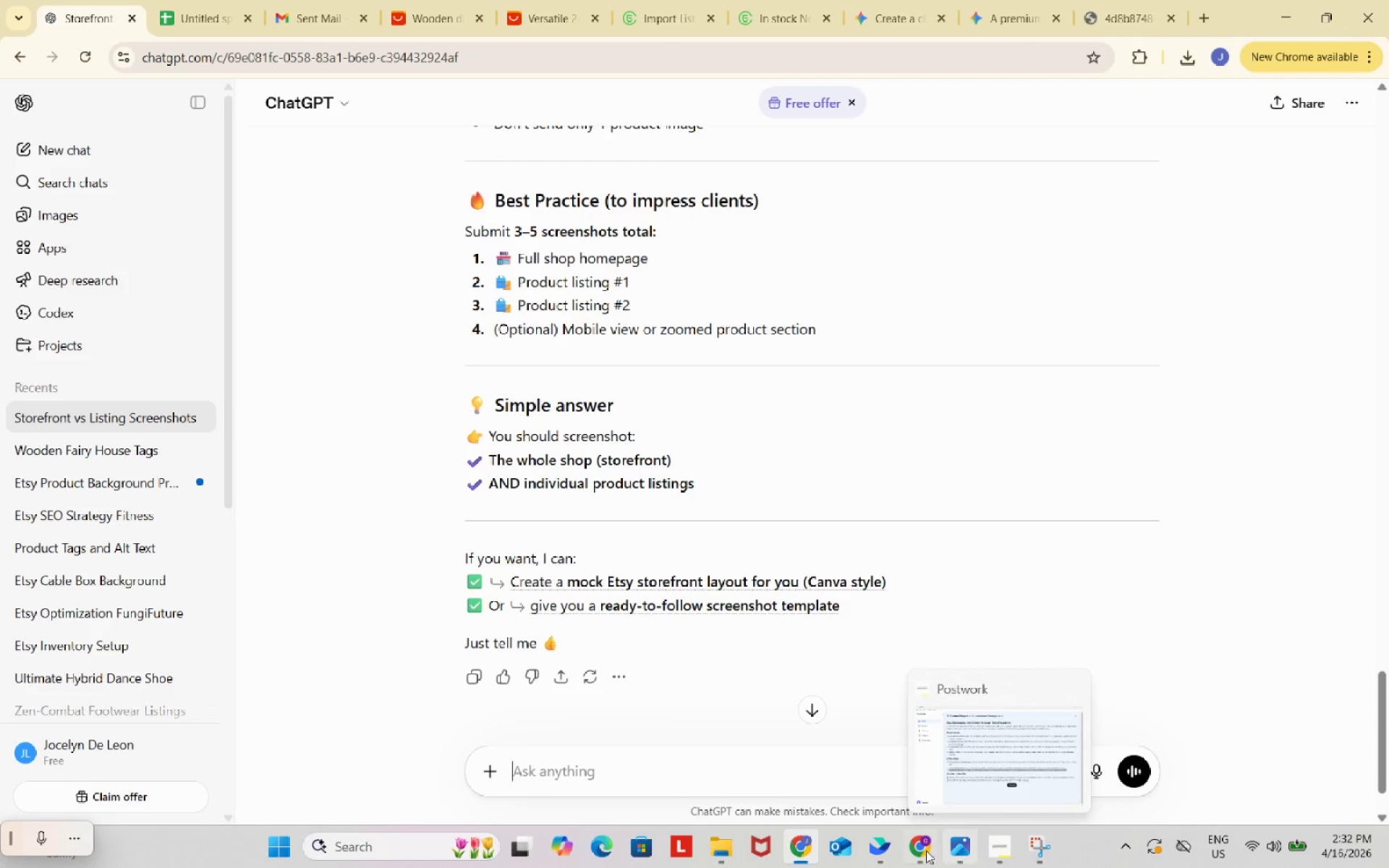 
left_click([921, 851])
 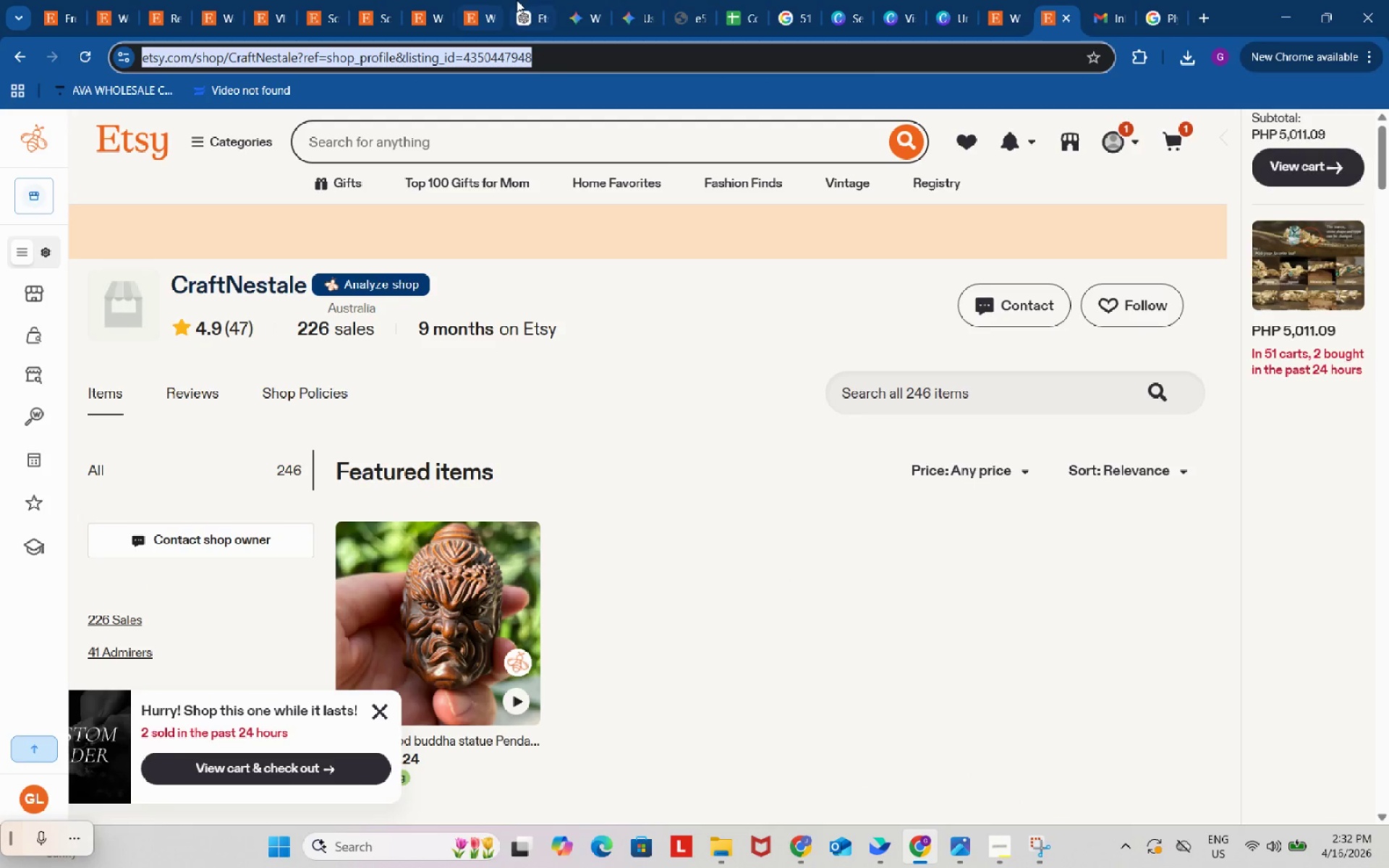 
left_click([524, 5])
 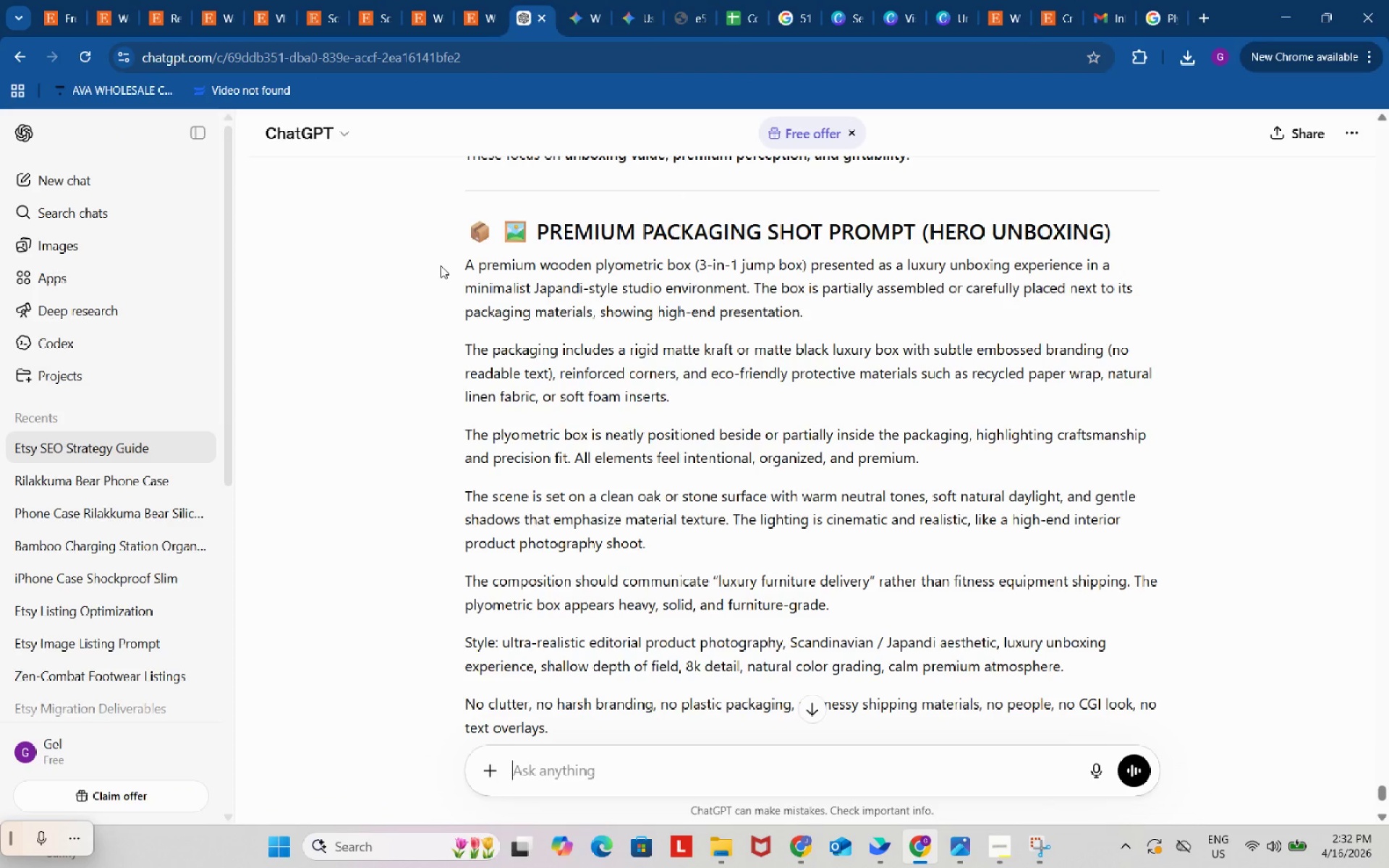 
left_click_drag(start_coordinate=[450, 263], to_coordinate=[624, 461])
 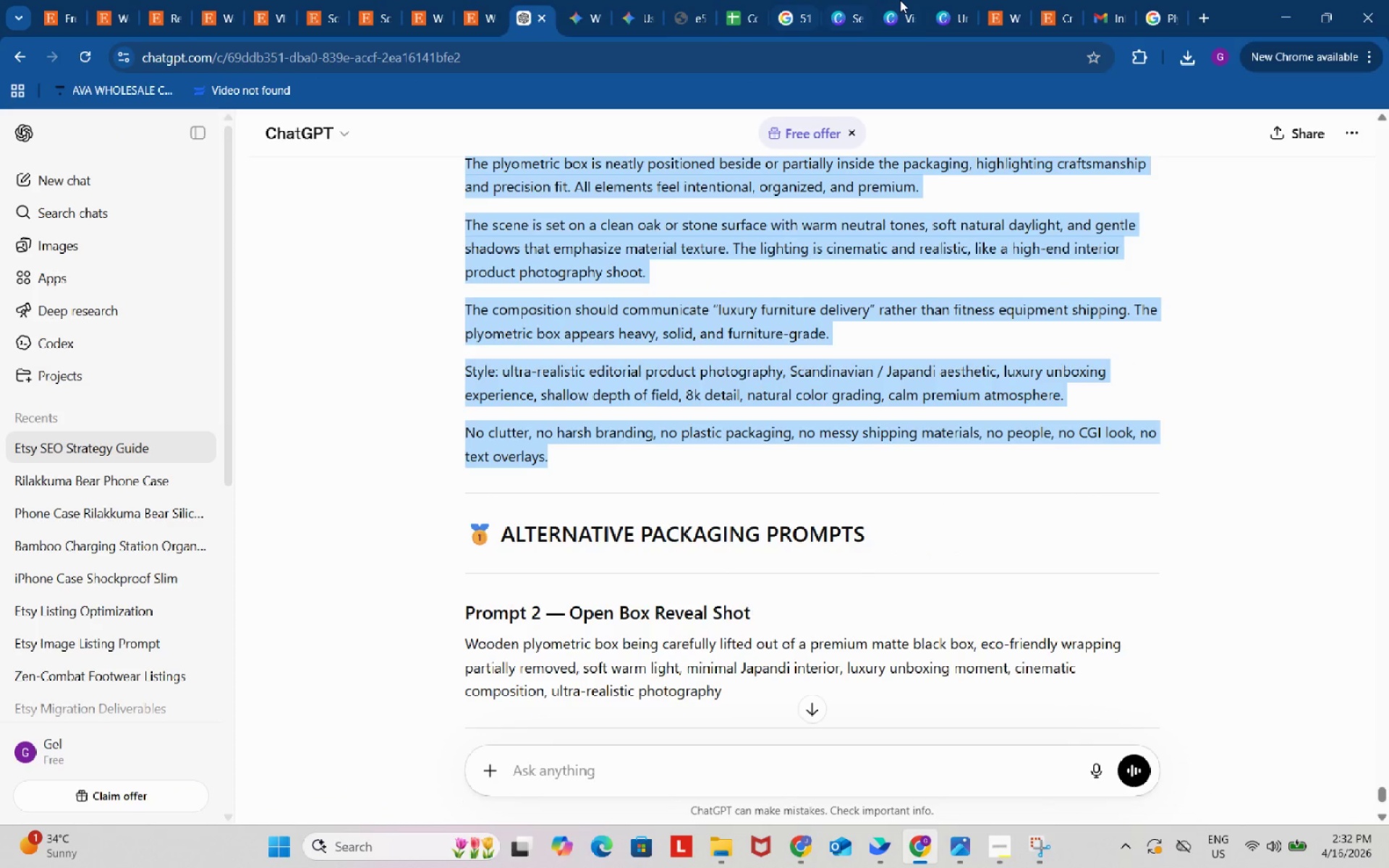 
scroll: coordinate [632, 473], scroll_direction: down, amount: 3.0
 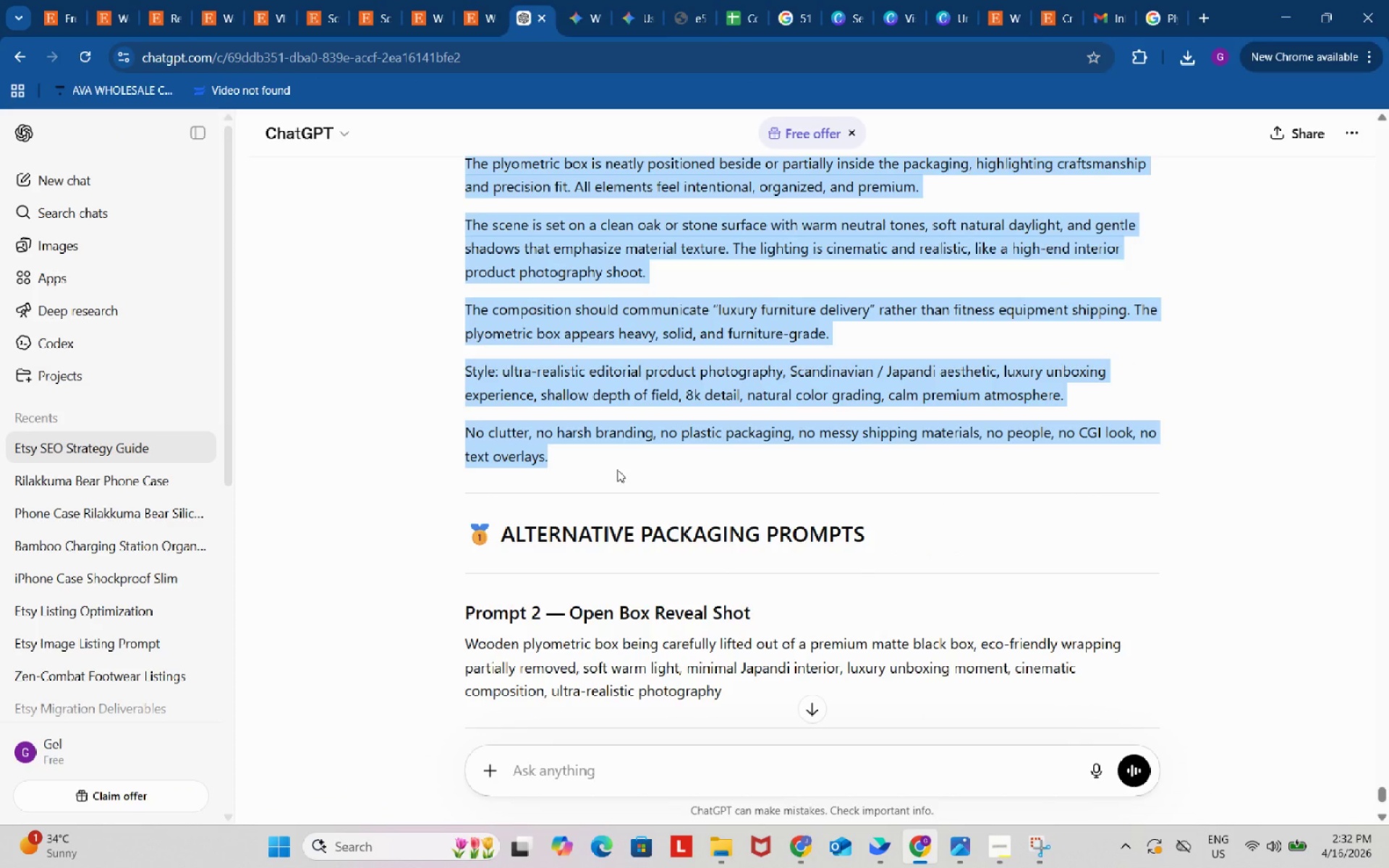 
key(Control+ControlLeft)
 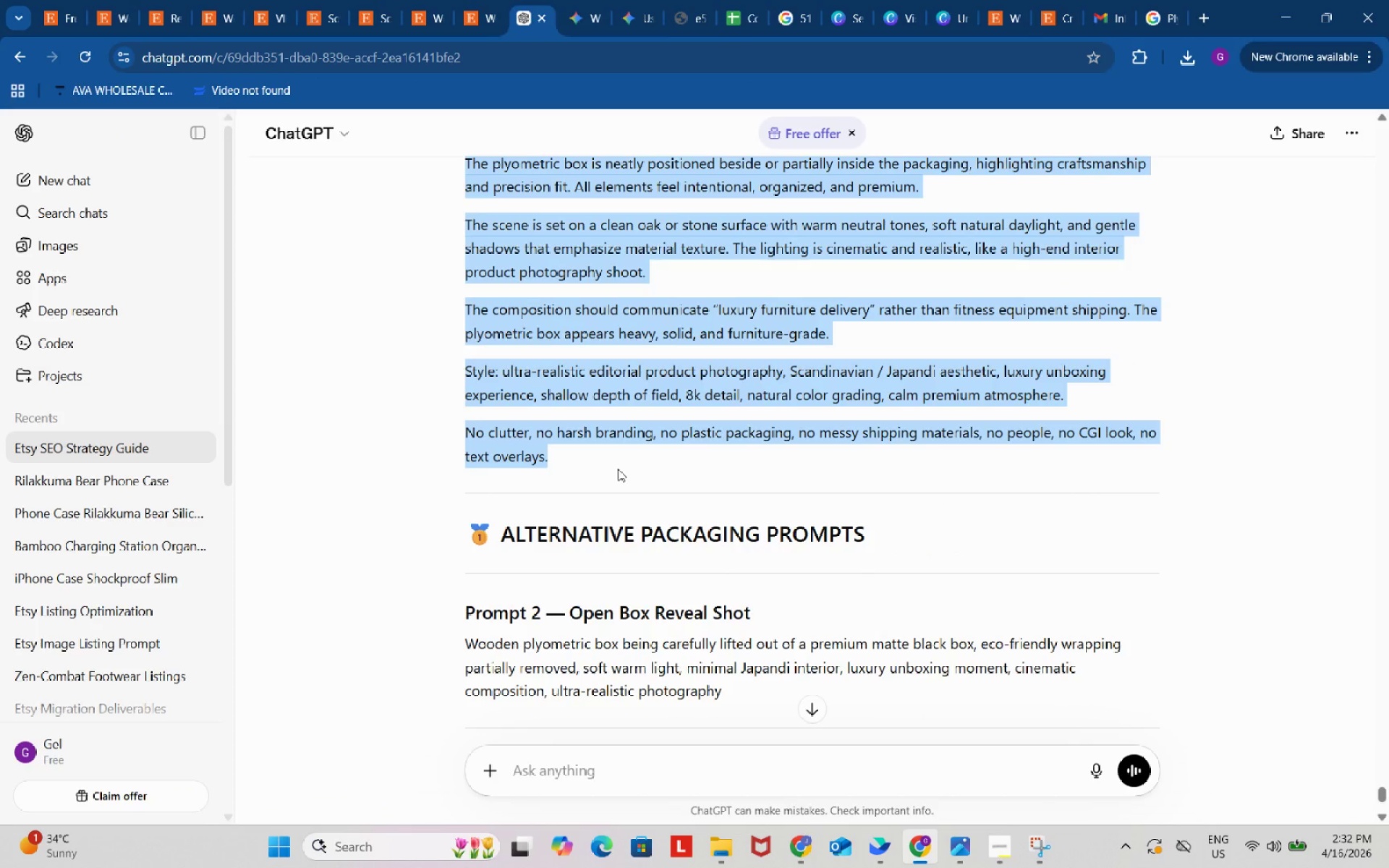 
key(Control+C)
 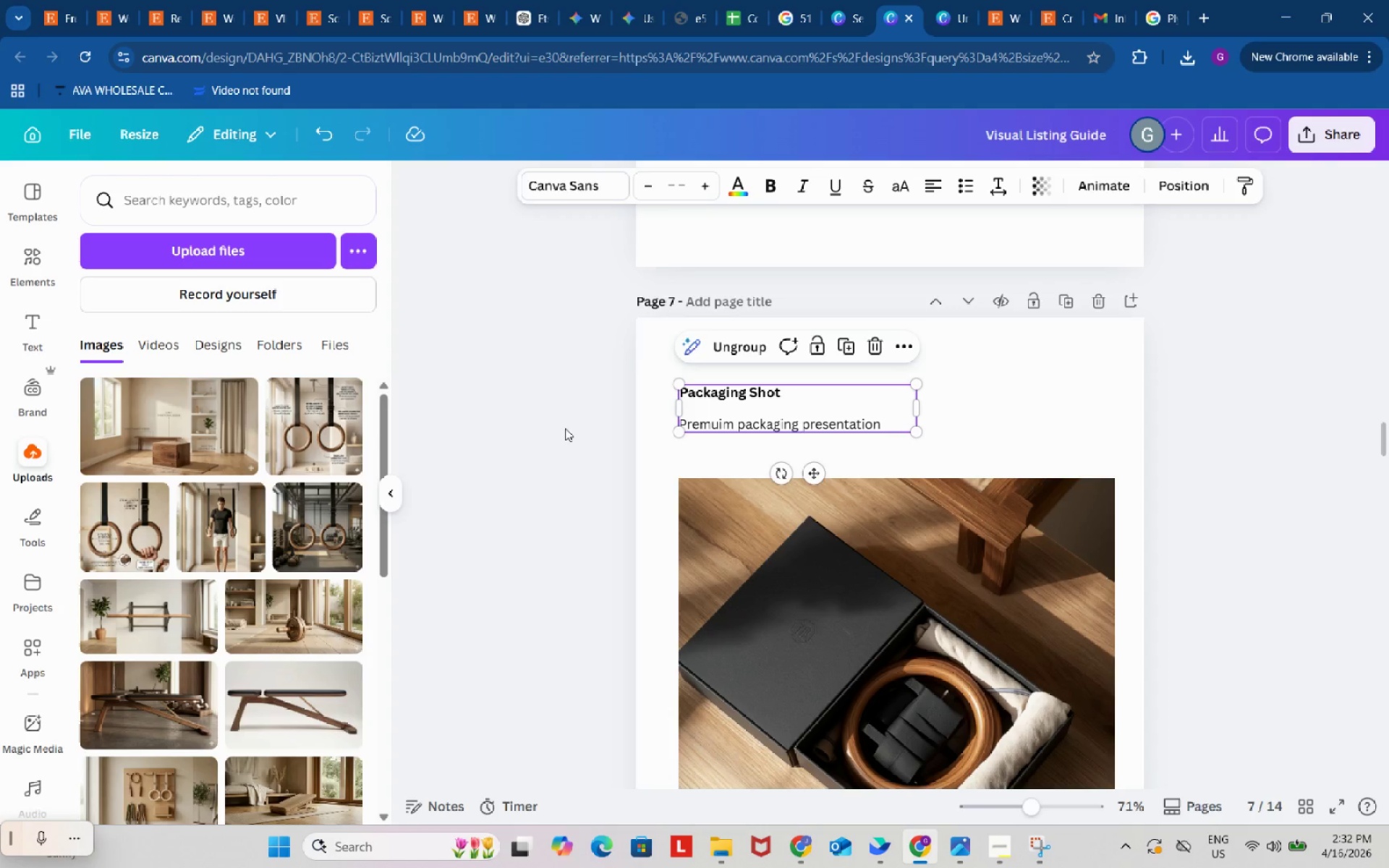 
scroll: coordinate [667, 465], scroll_direction: down, amount: 4.0
 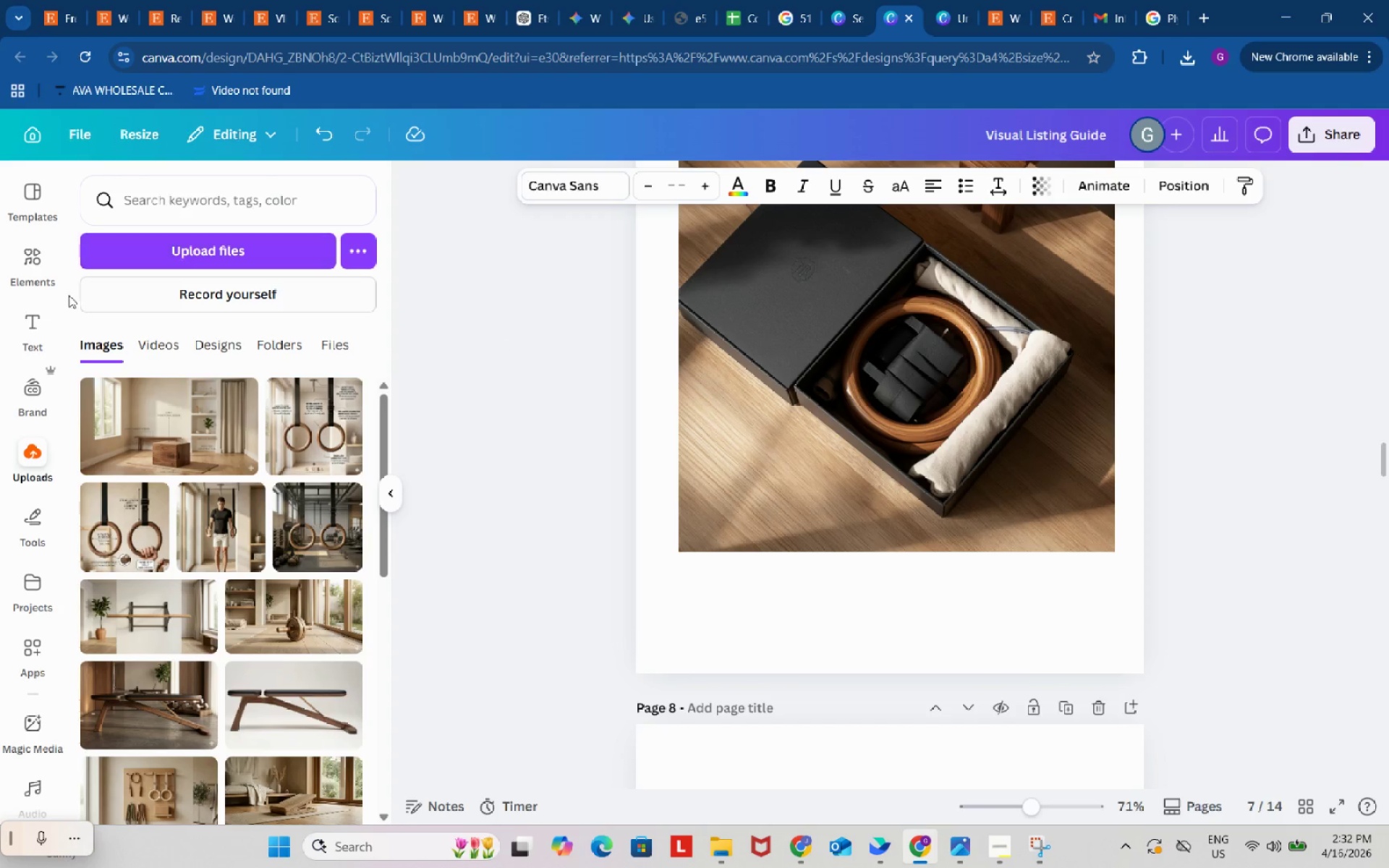 
left_click([41, 273])
 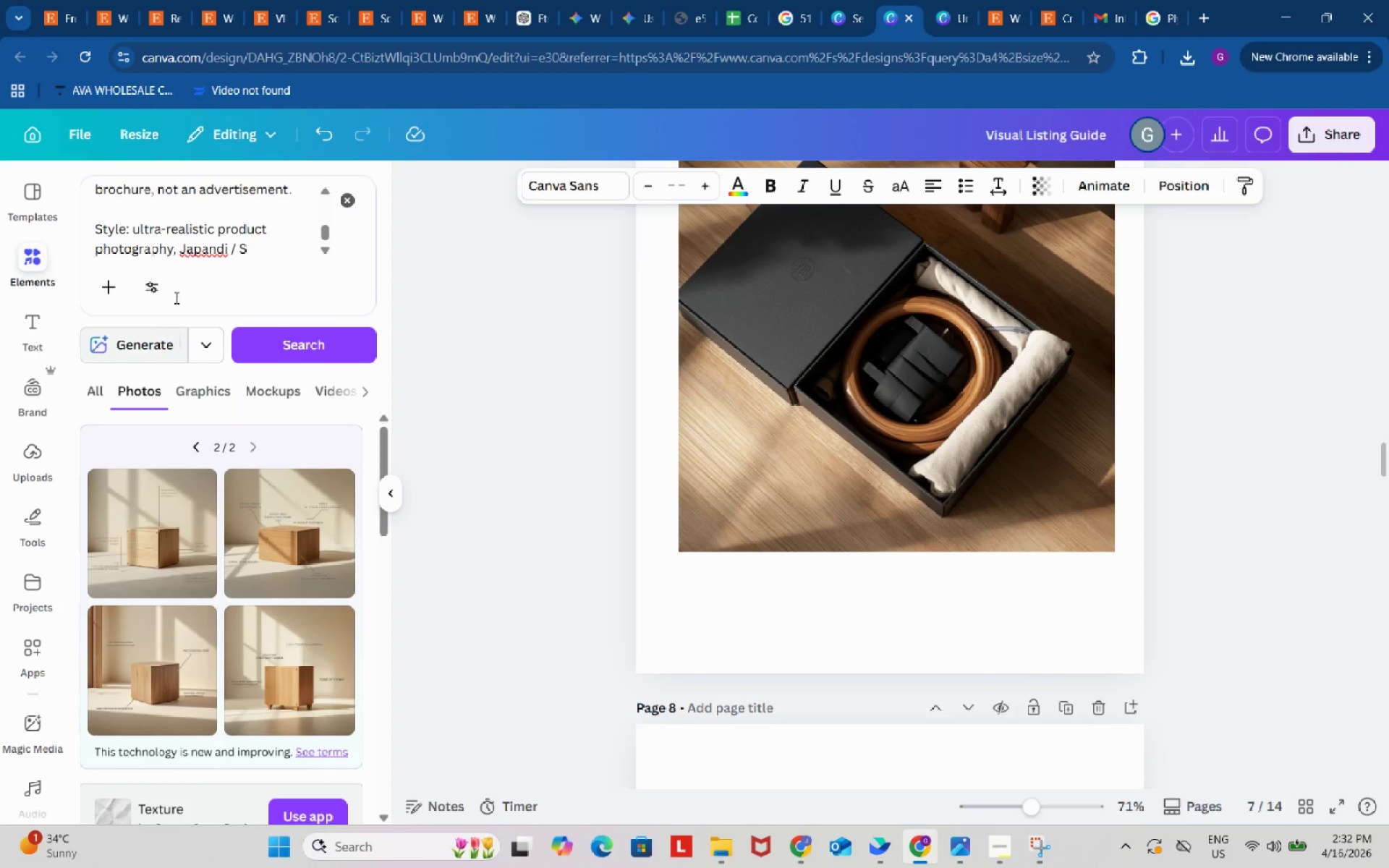 
left_click_drag(start_coordinate=[179, 262], to_coordinate=[171, 289])
 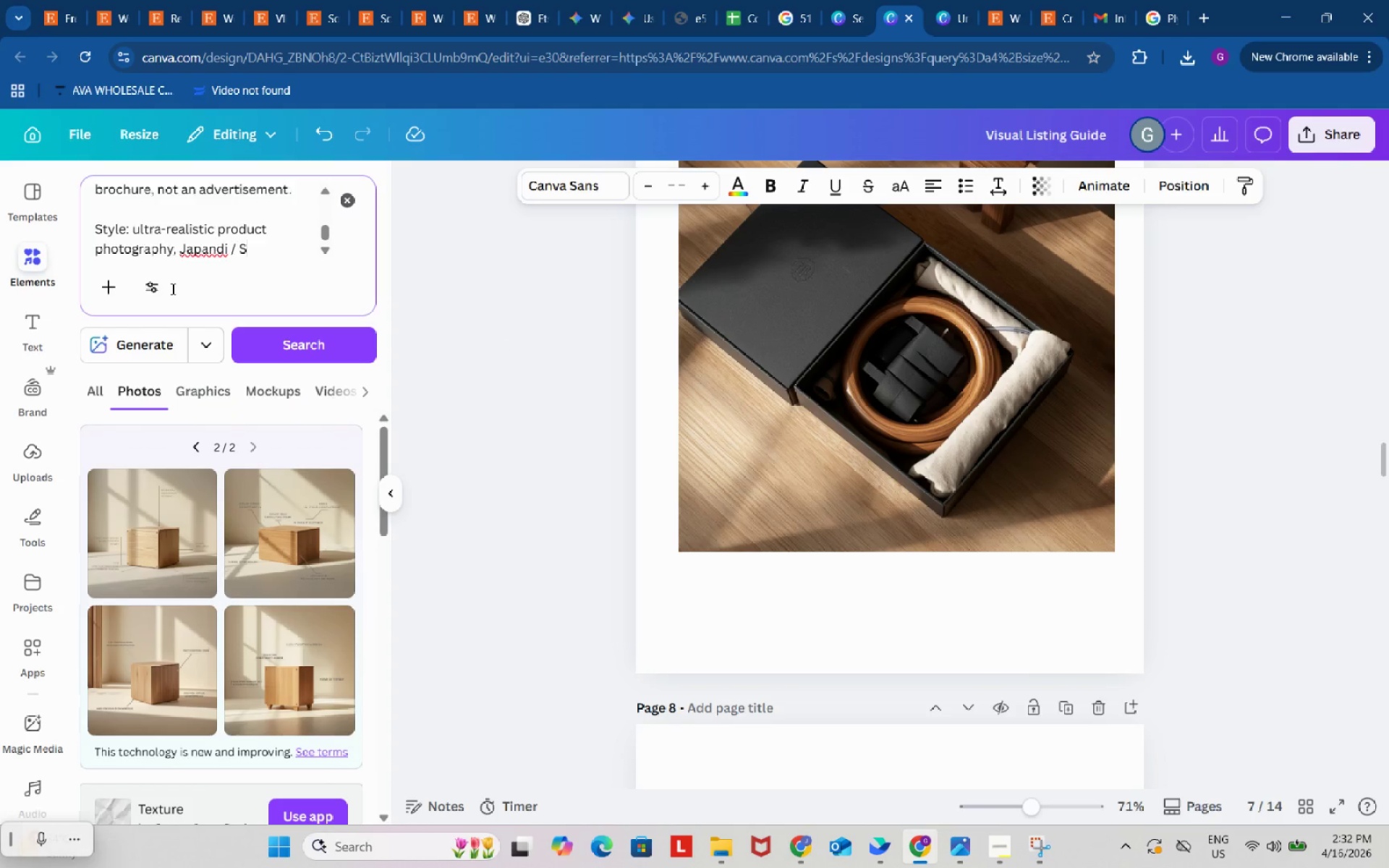 
key(Control+ControlLeft)
 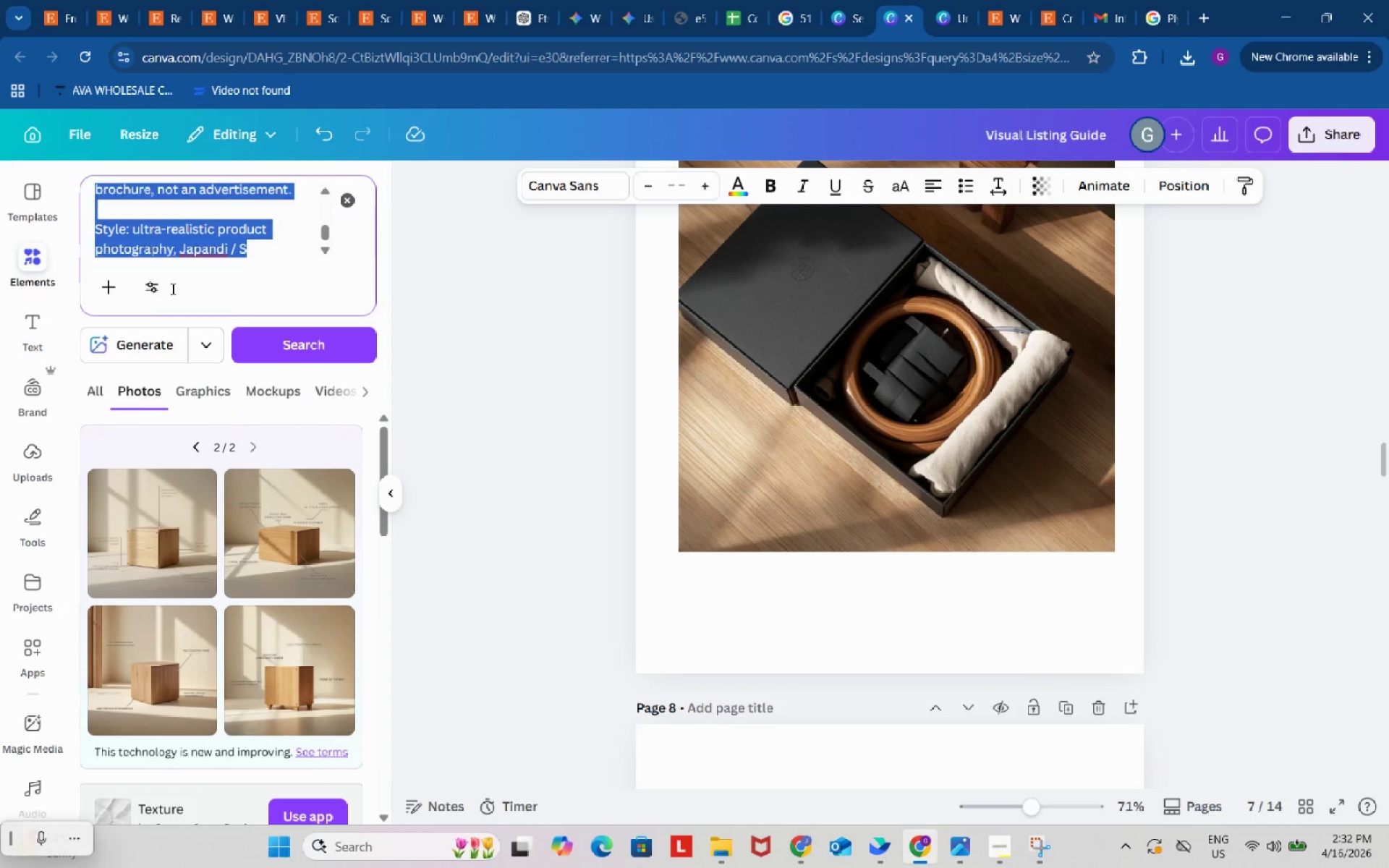 
key(Control+A)
 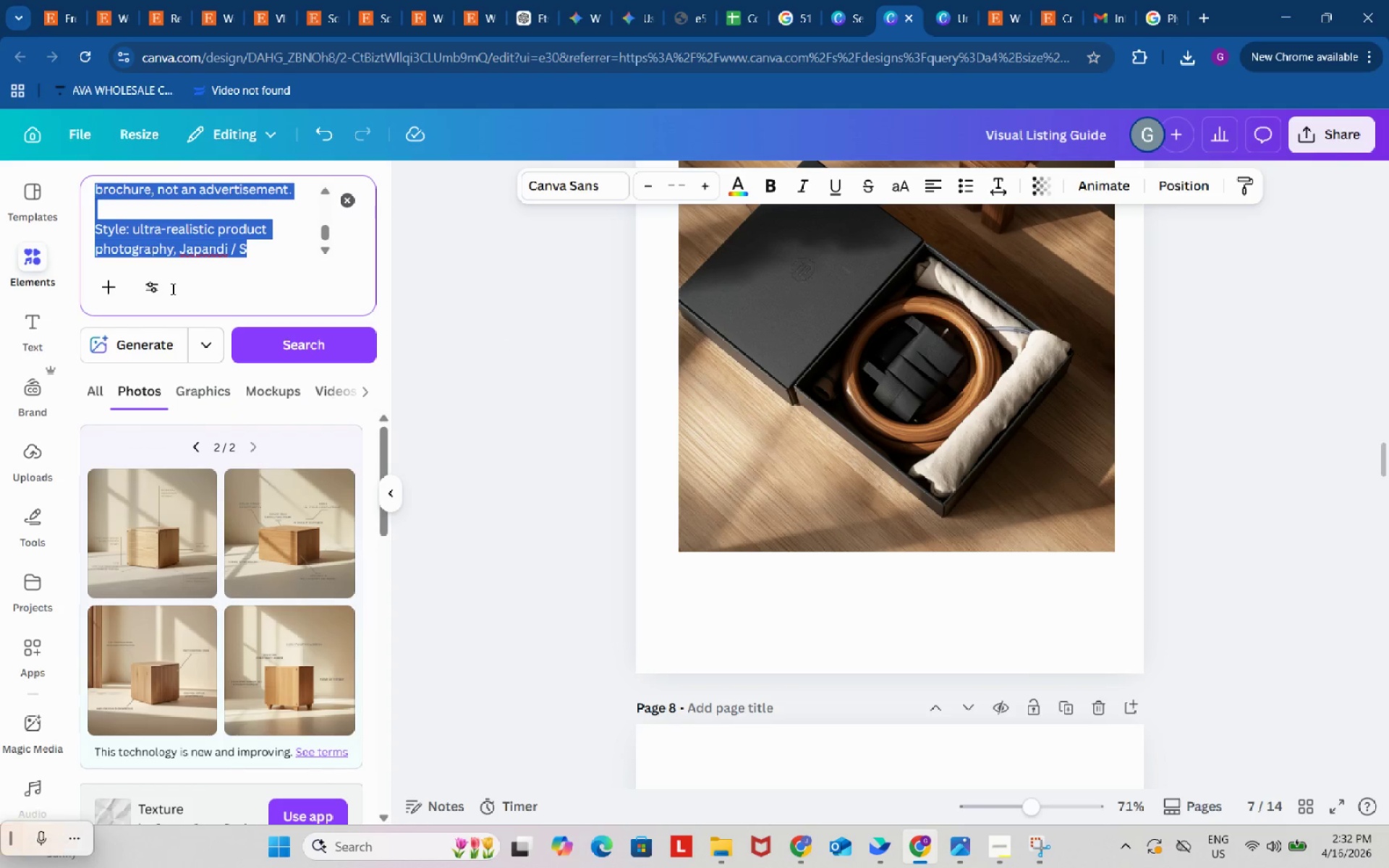 
key(Control+V)
 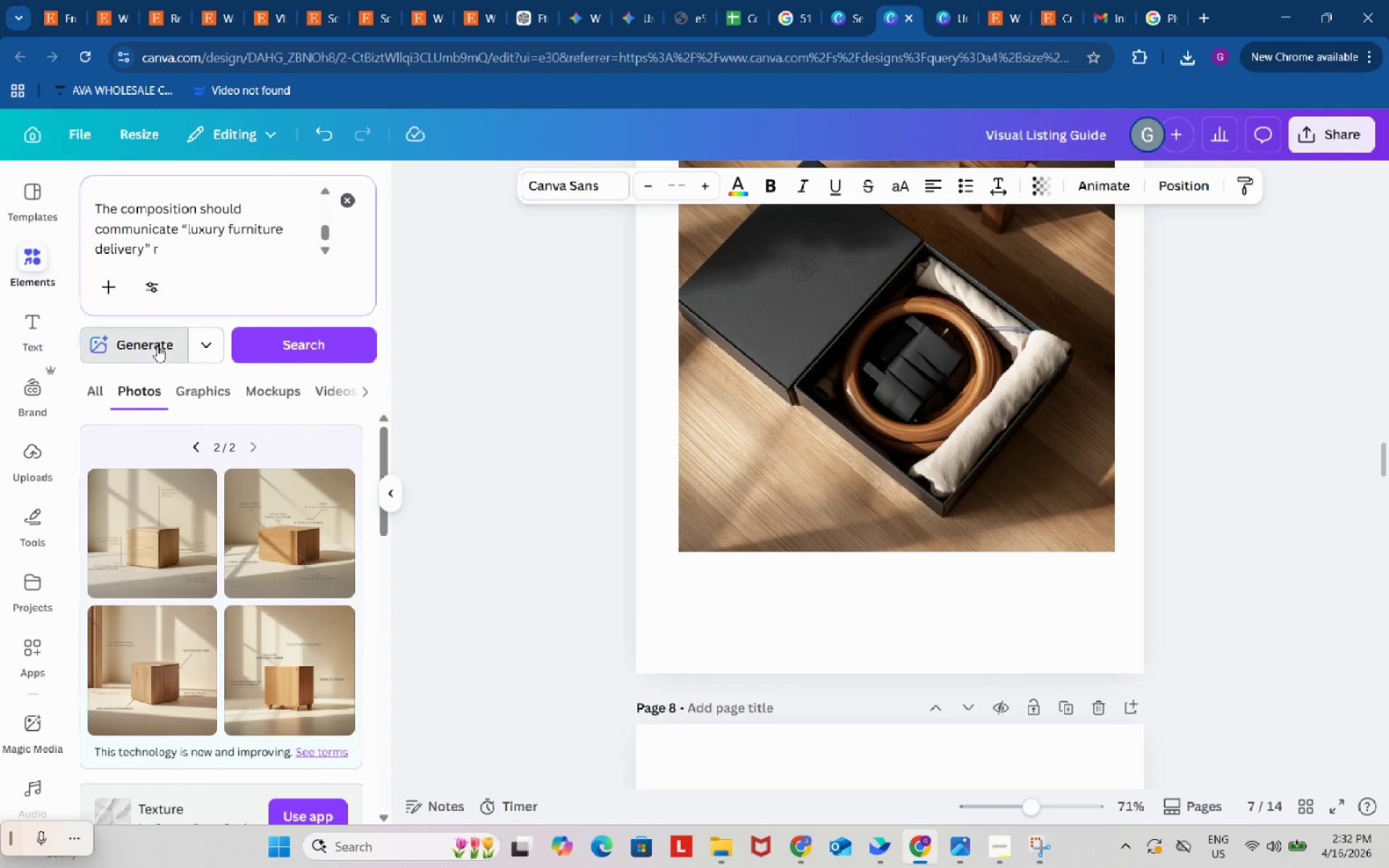 
scroll: coordinate [812, 430], scroll_direction: up, amount: 5.0
 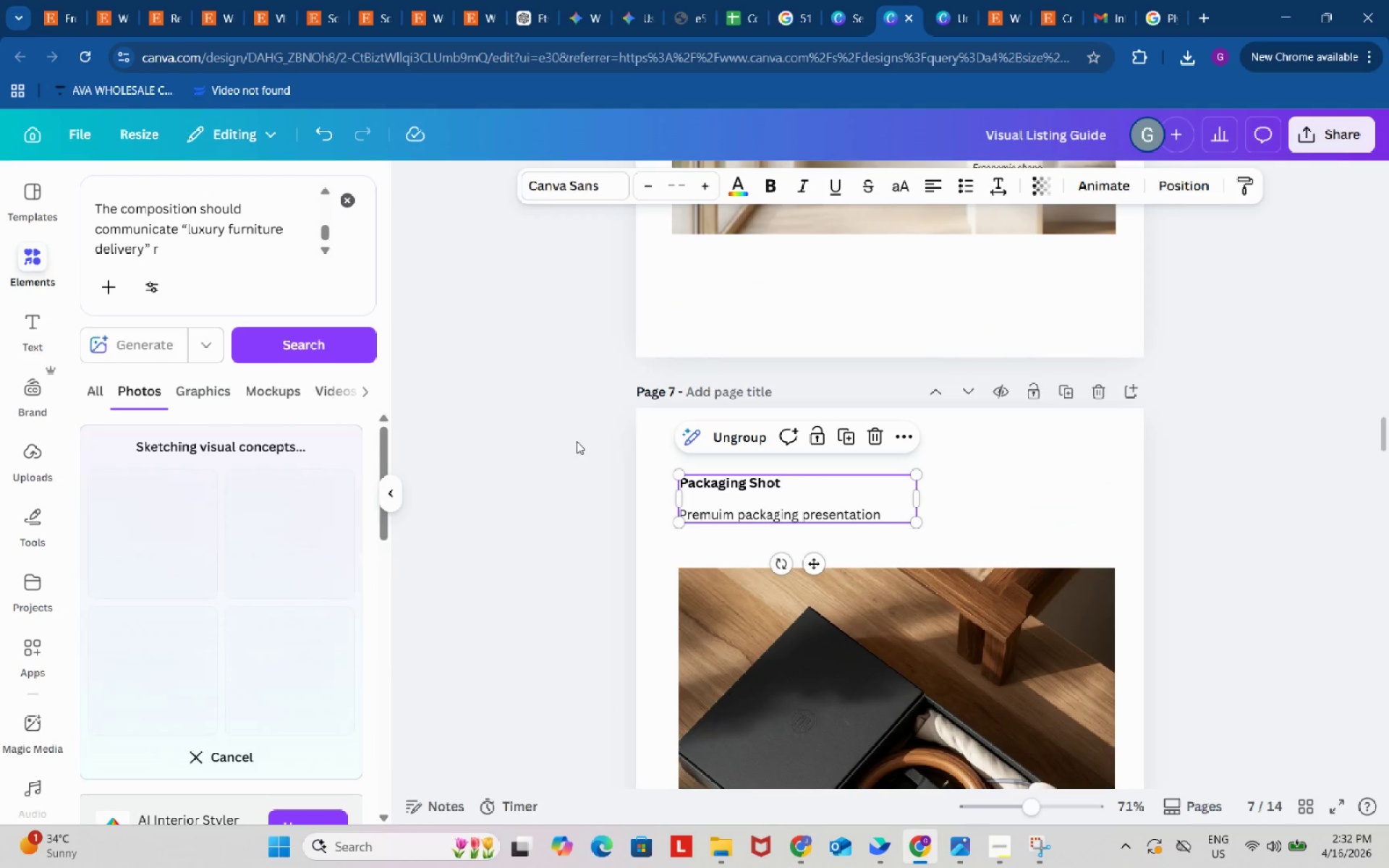 
left_click_drag(start_coordinate=[577, 441], to_coordinate=[1013, 555])
 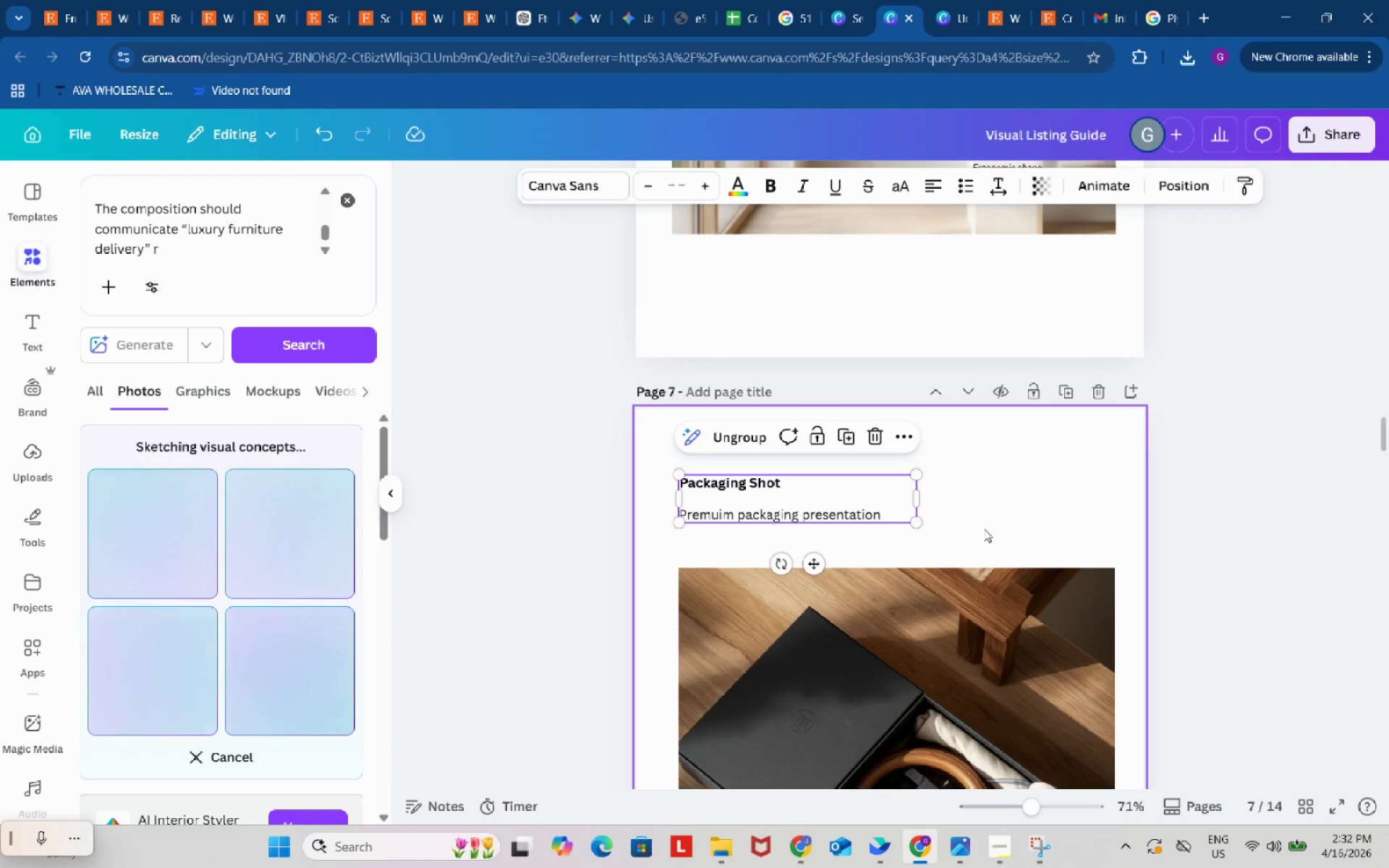 
left_click([984, 528])
 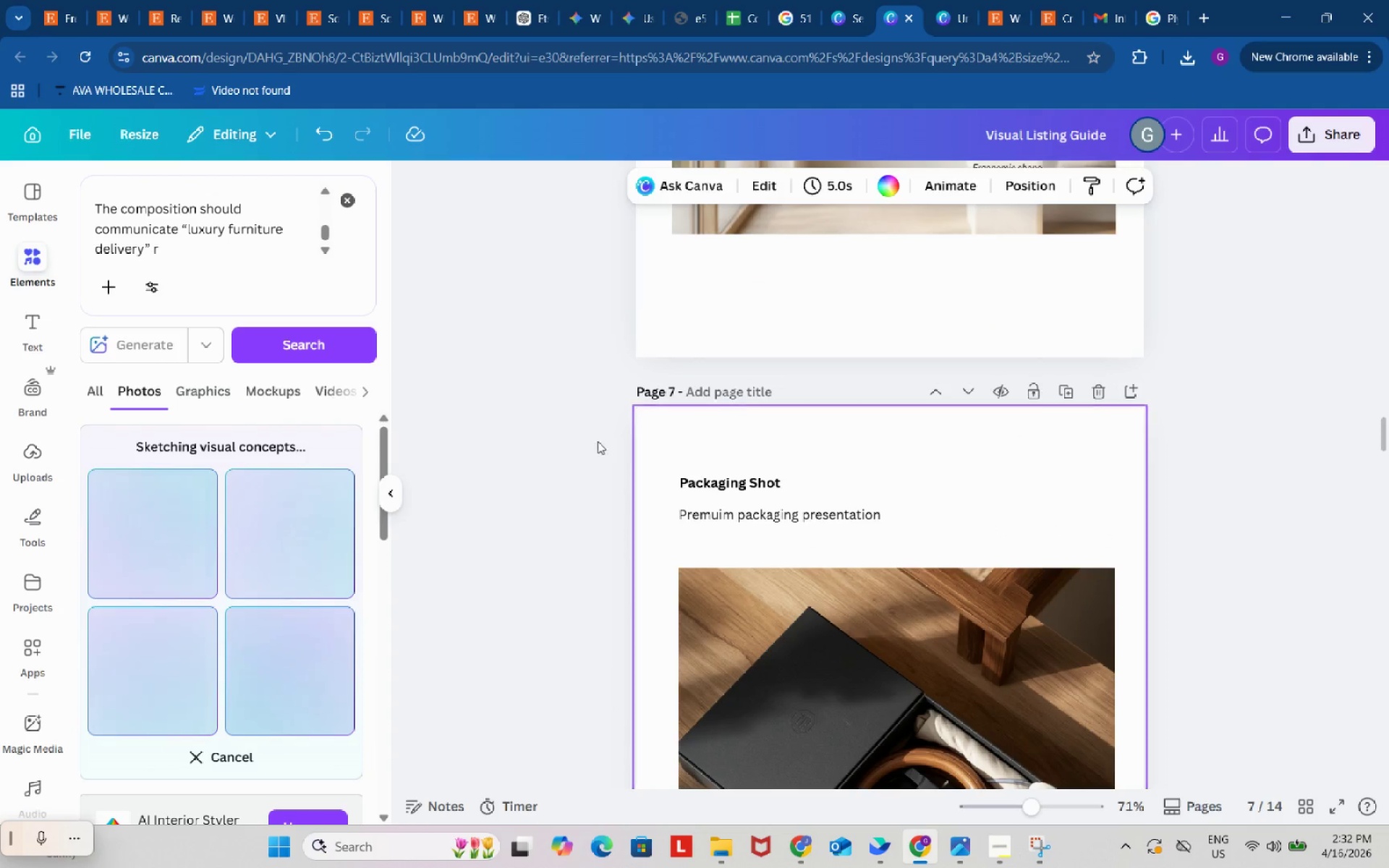 
left_click_drag(start_coordinate=[583, 441], to_coordinate=[914, 531])
 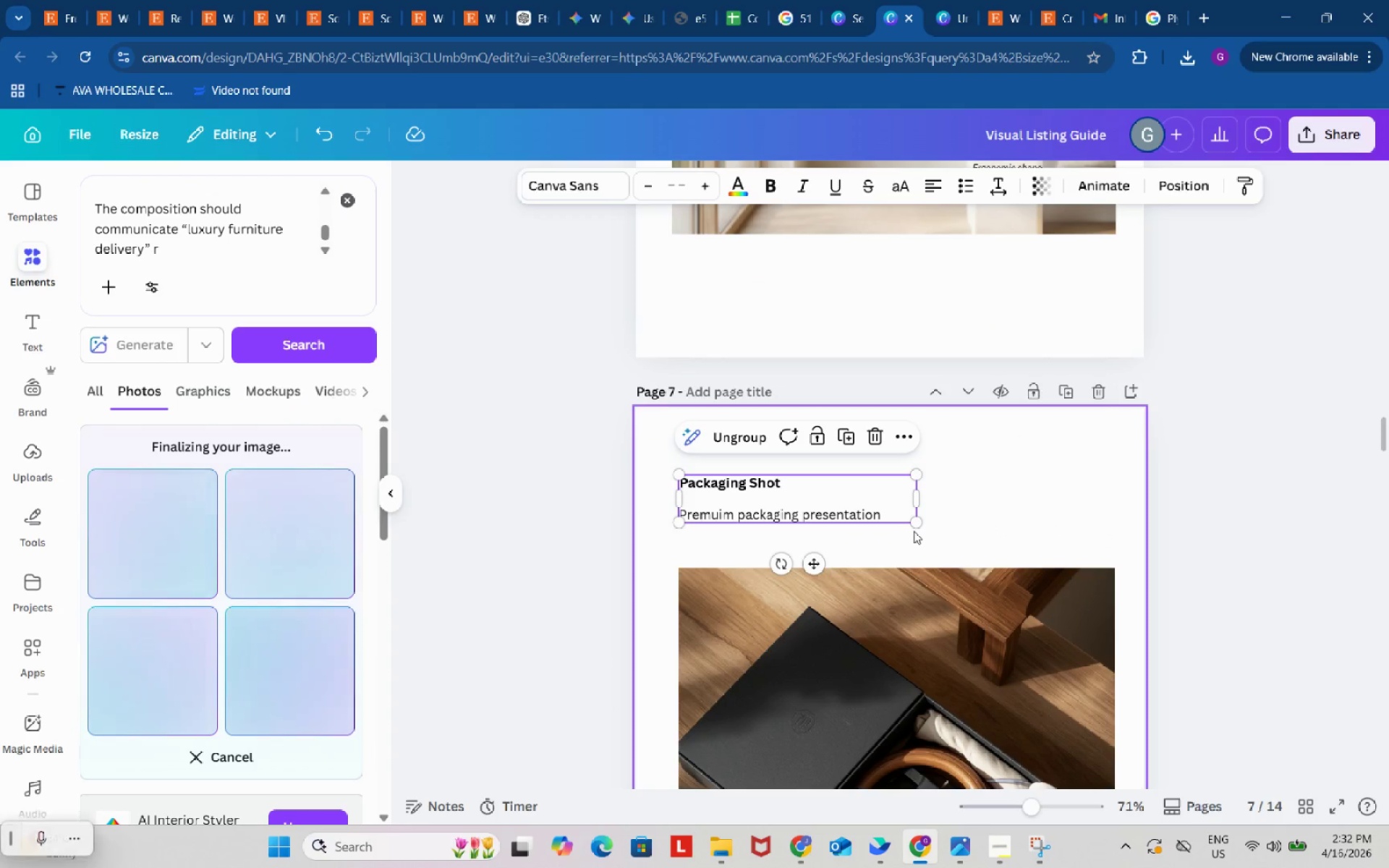 
key(Control+C)
 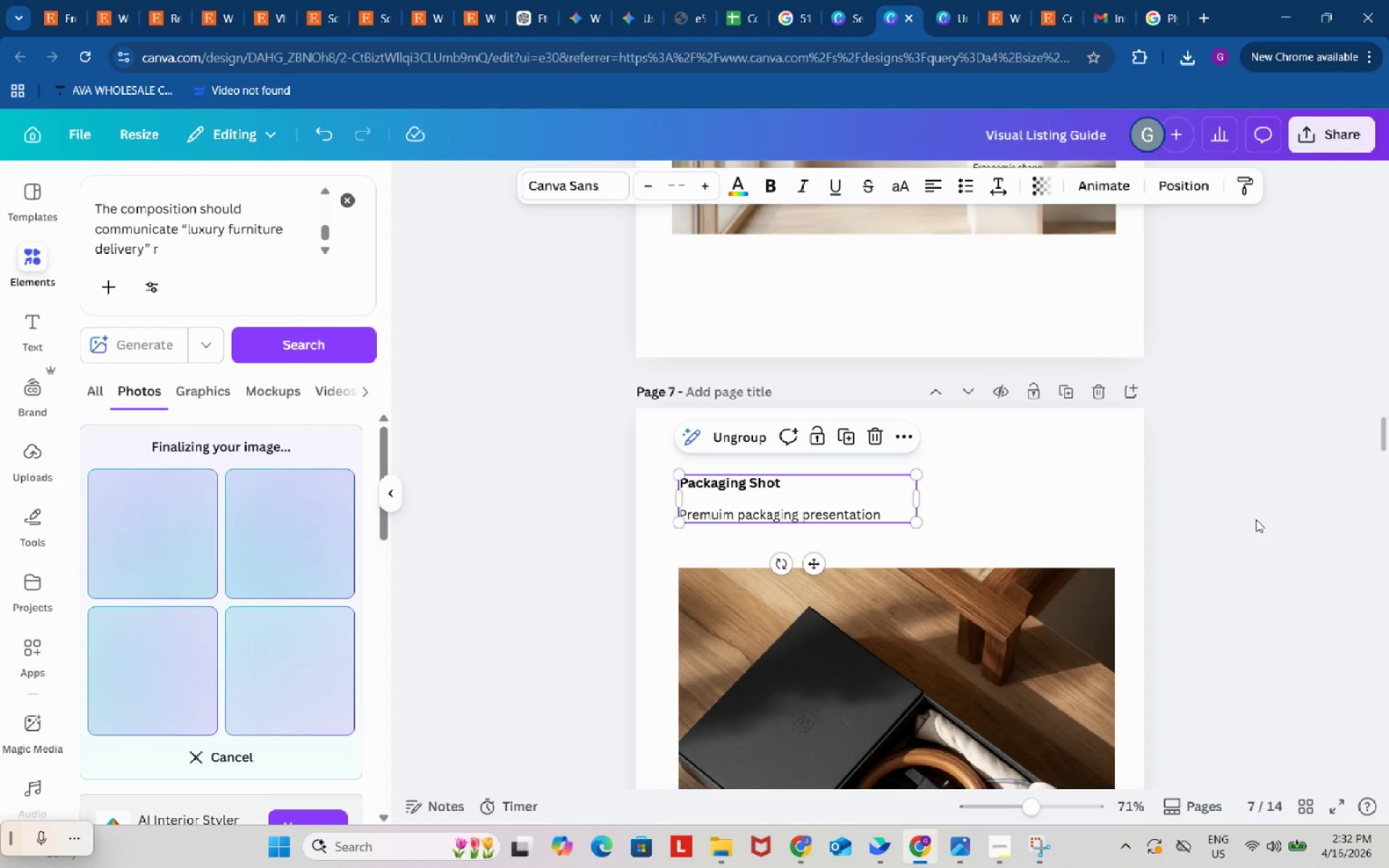 
scroll: coordinate [1035, 639], scroll_direction: down, amount: 81.0
 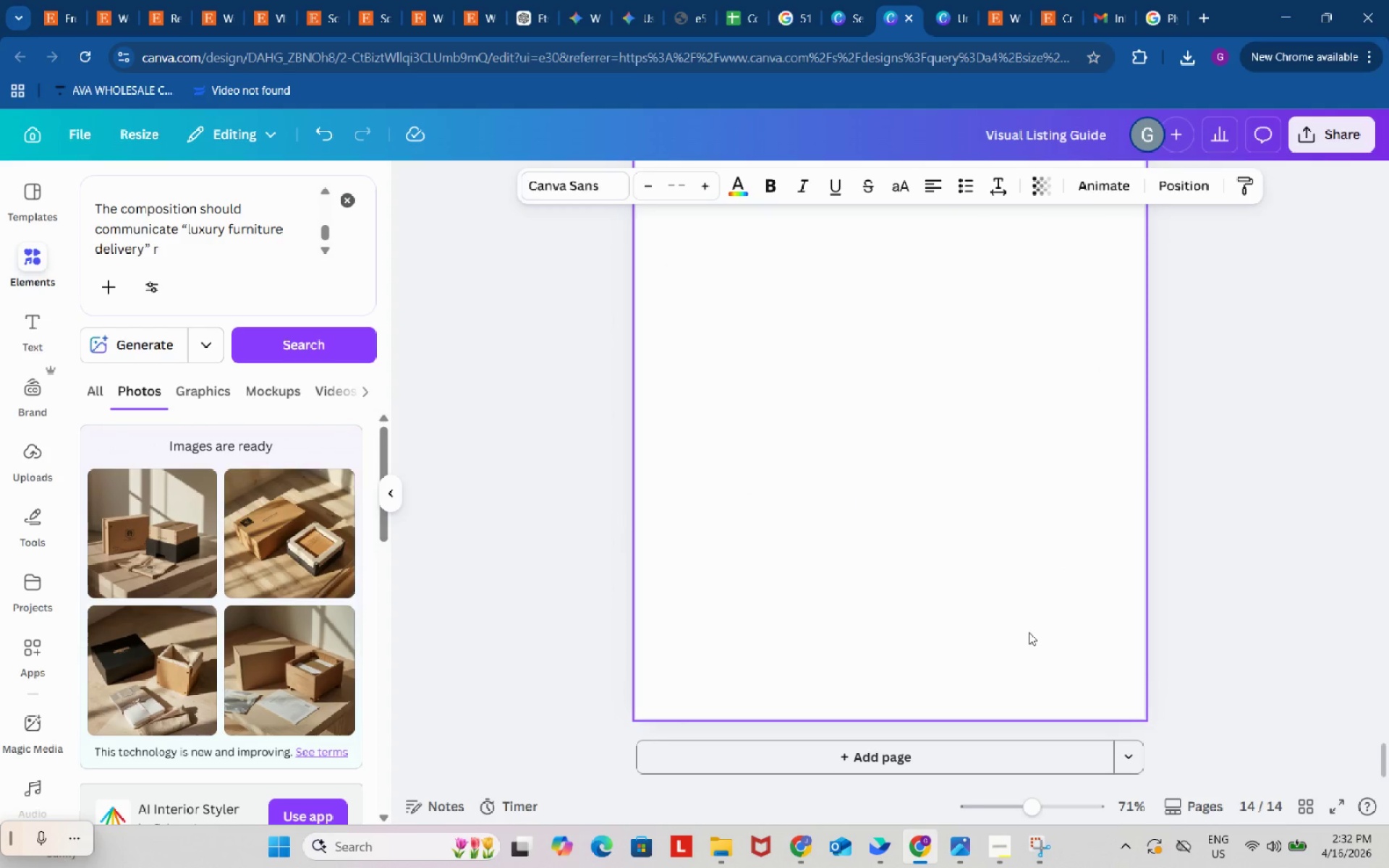 
scroll: coordinate [1016, 621], scroll_direction: up, amount: 3.0
 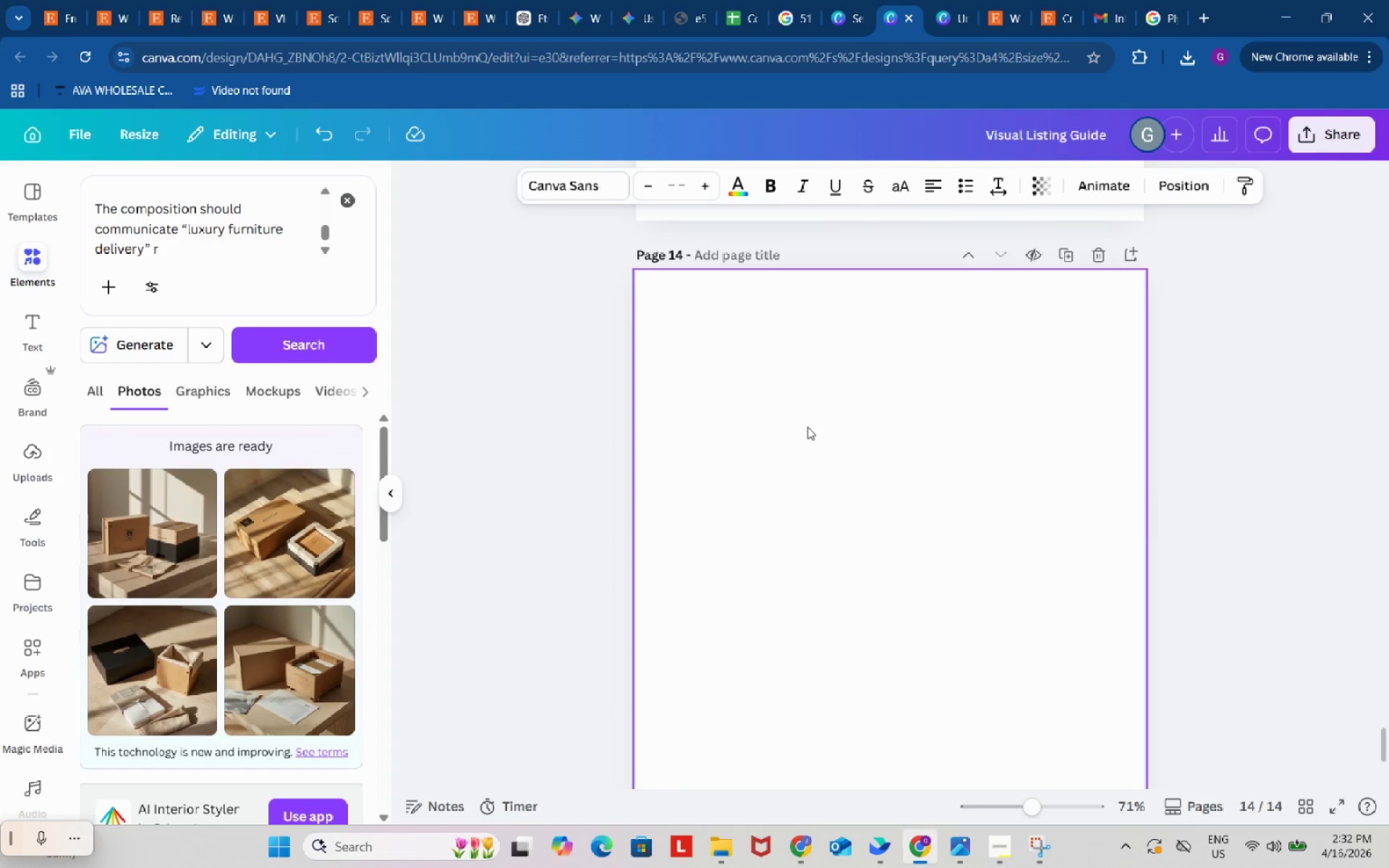 
left_click([807, 427])
 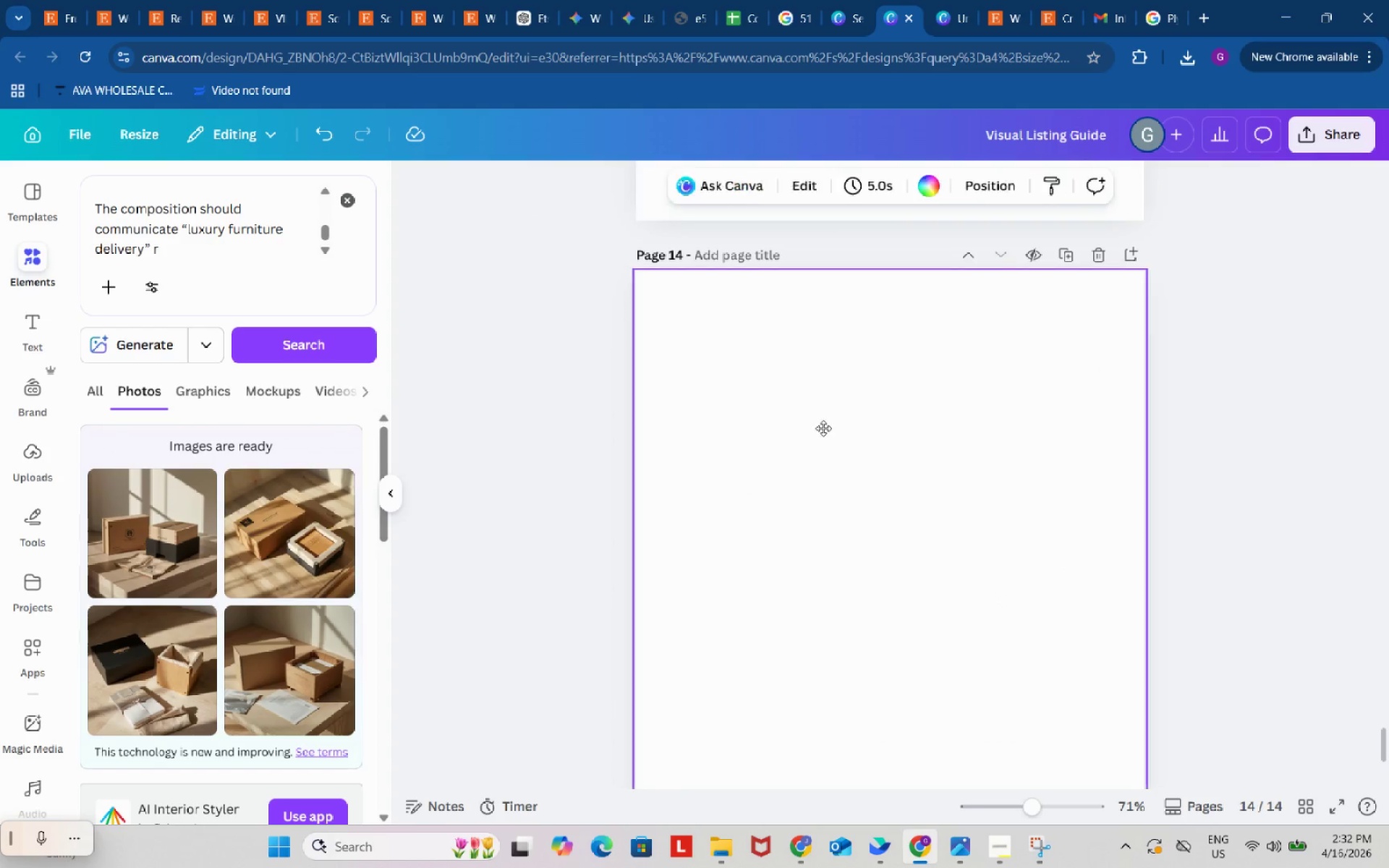 
key(Control+ControlLeft)
 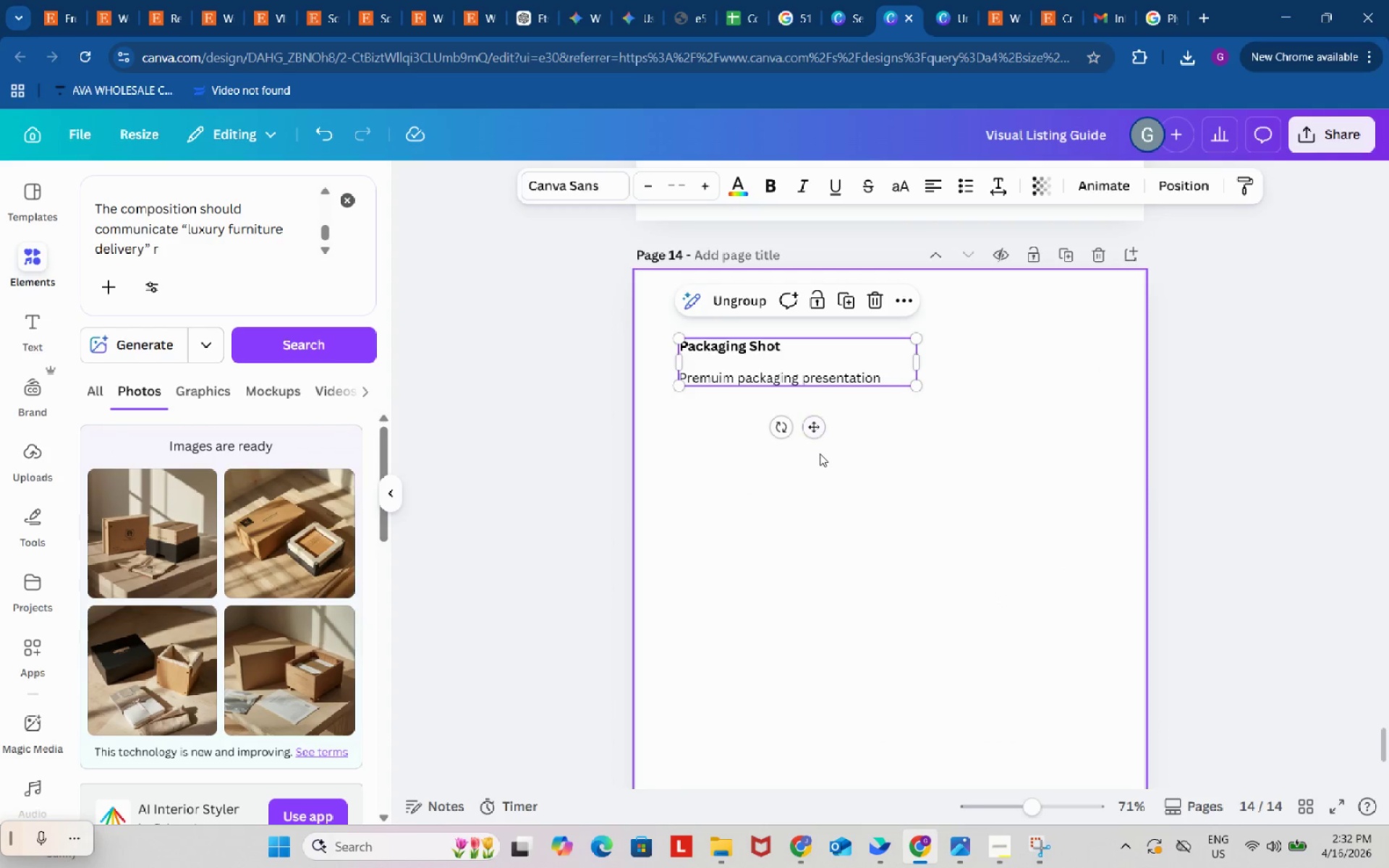 
key(Control+V)
 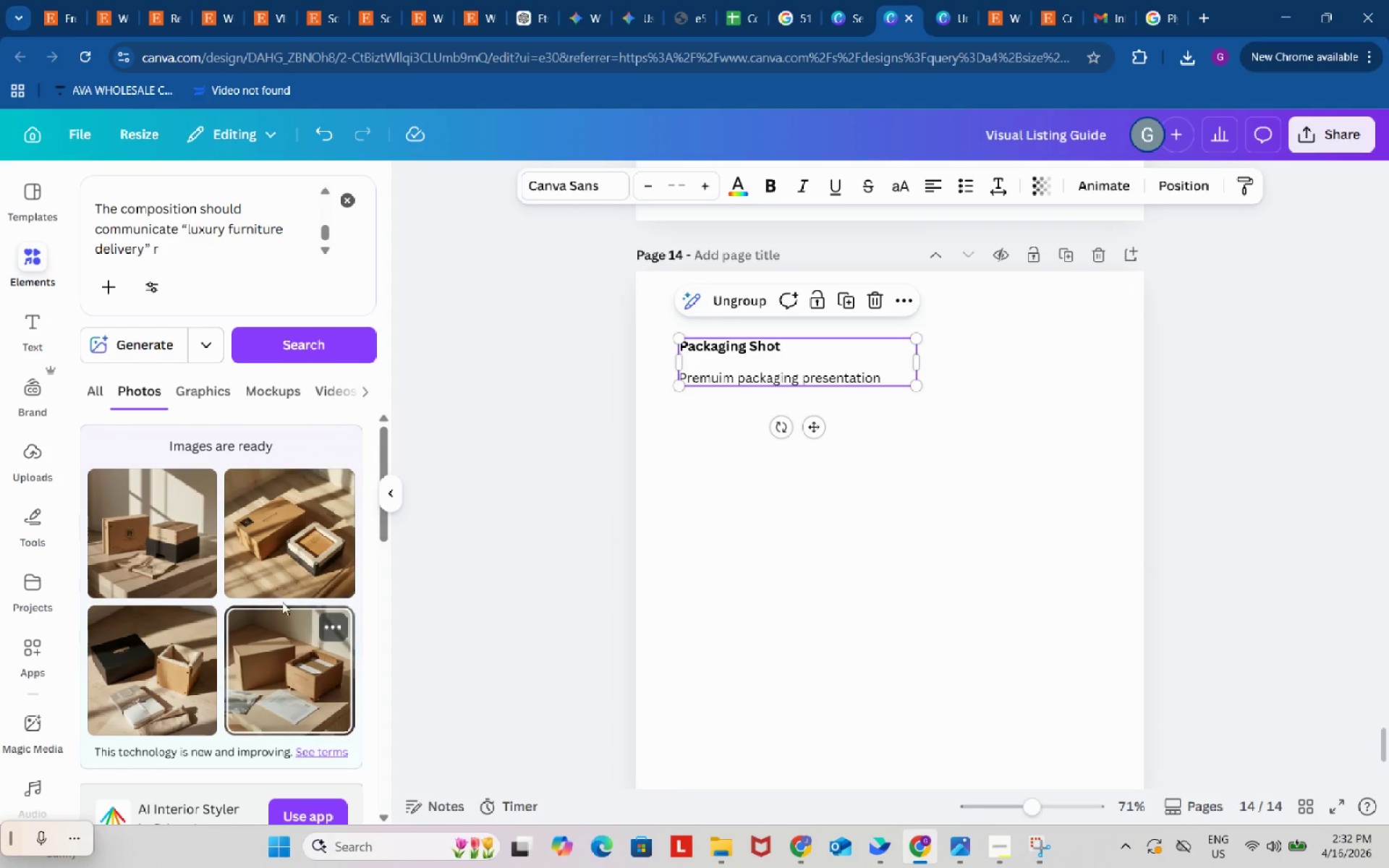 
left_click([273, 537])
 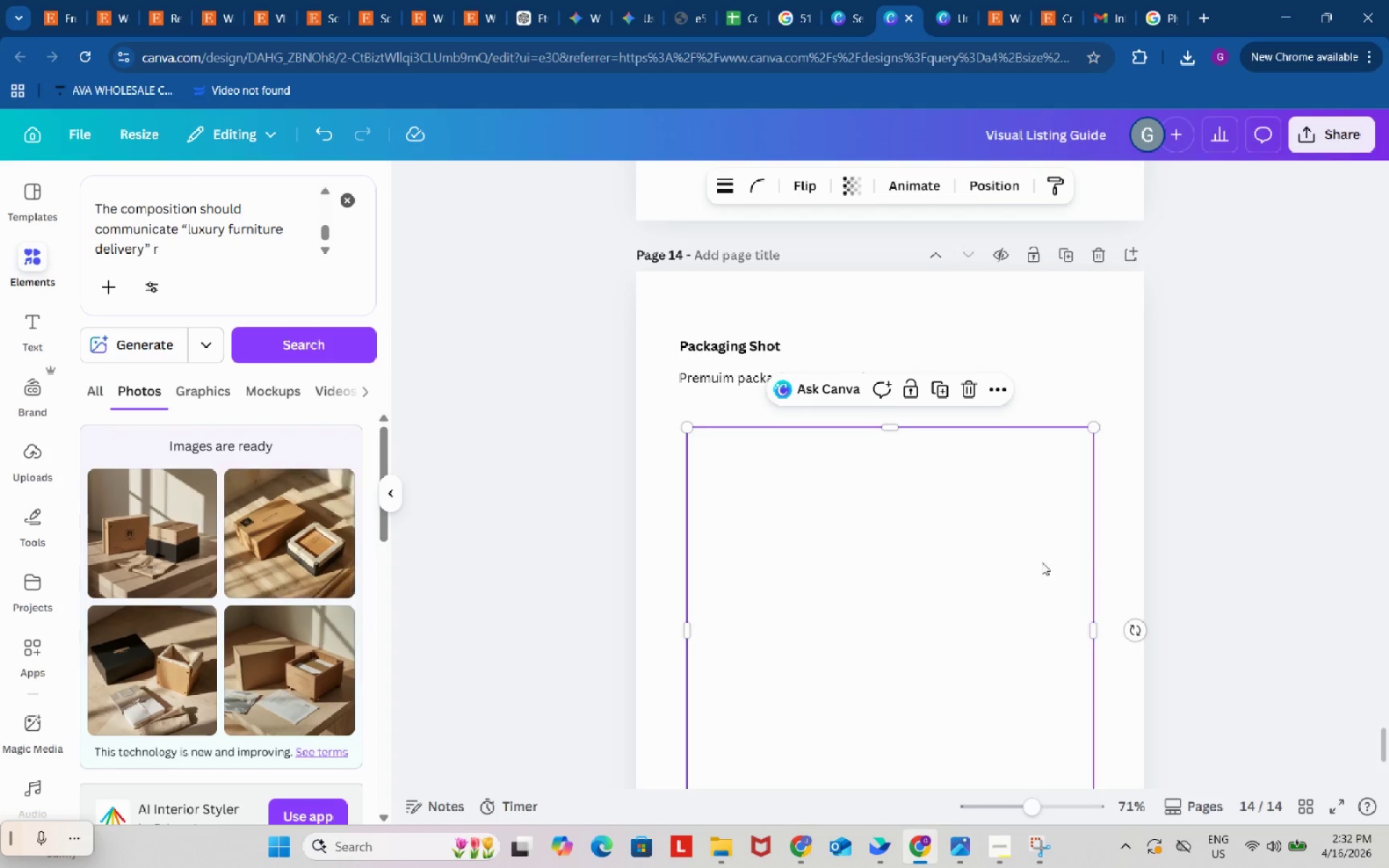 
scroll: coordinate [1091, 563], scroll_direction: down, amount: 2.0
 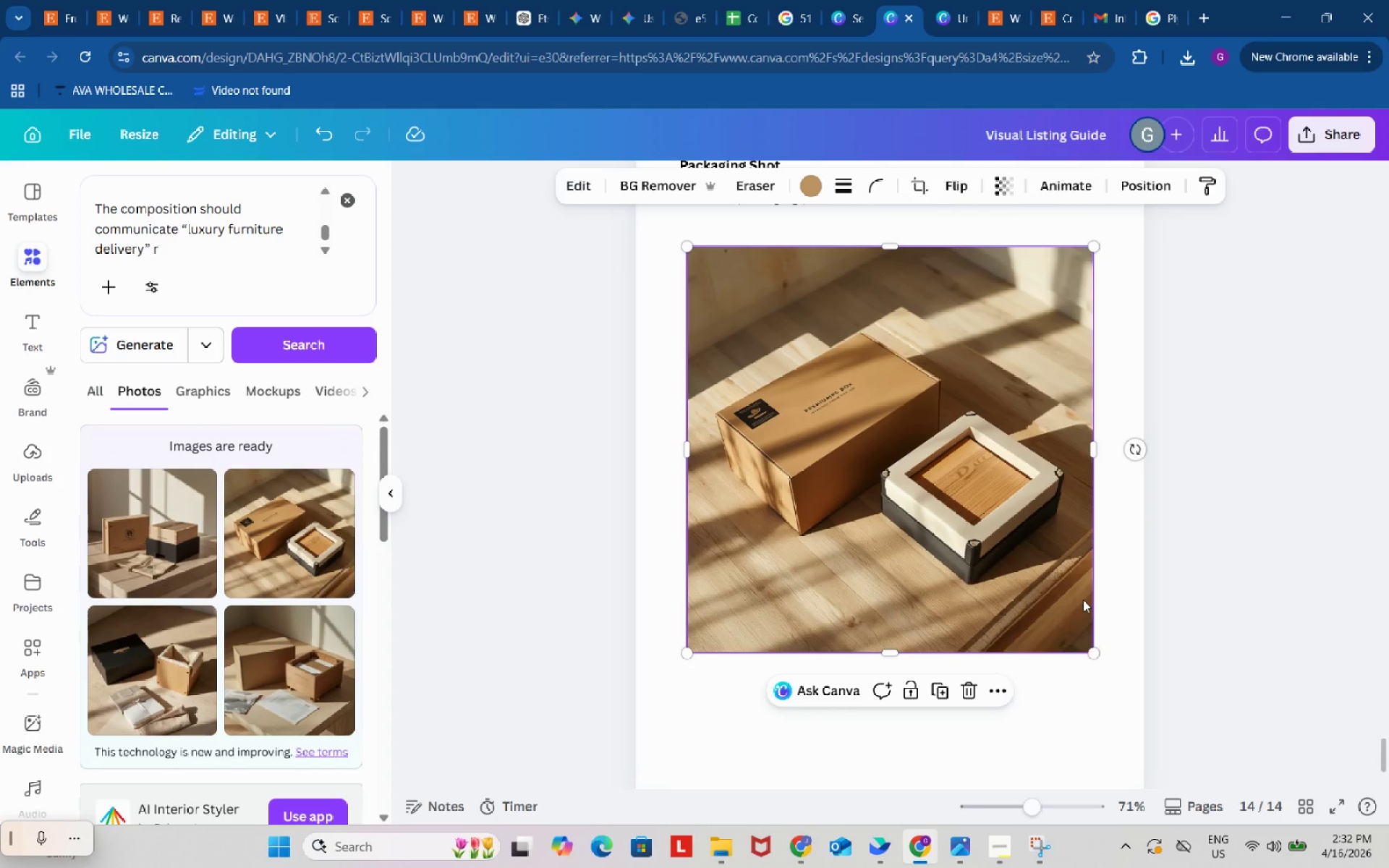 
wait(5.0)
 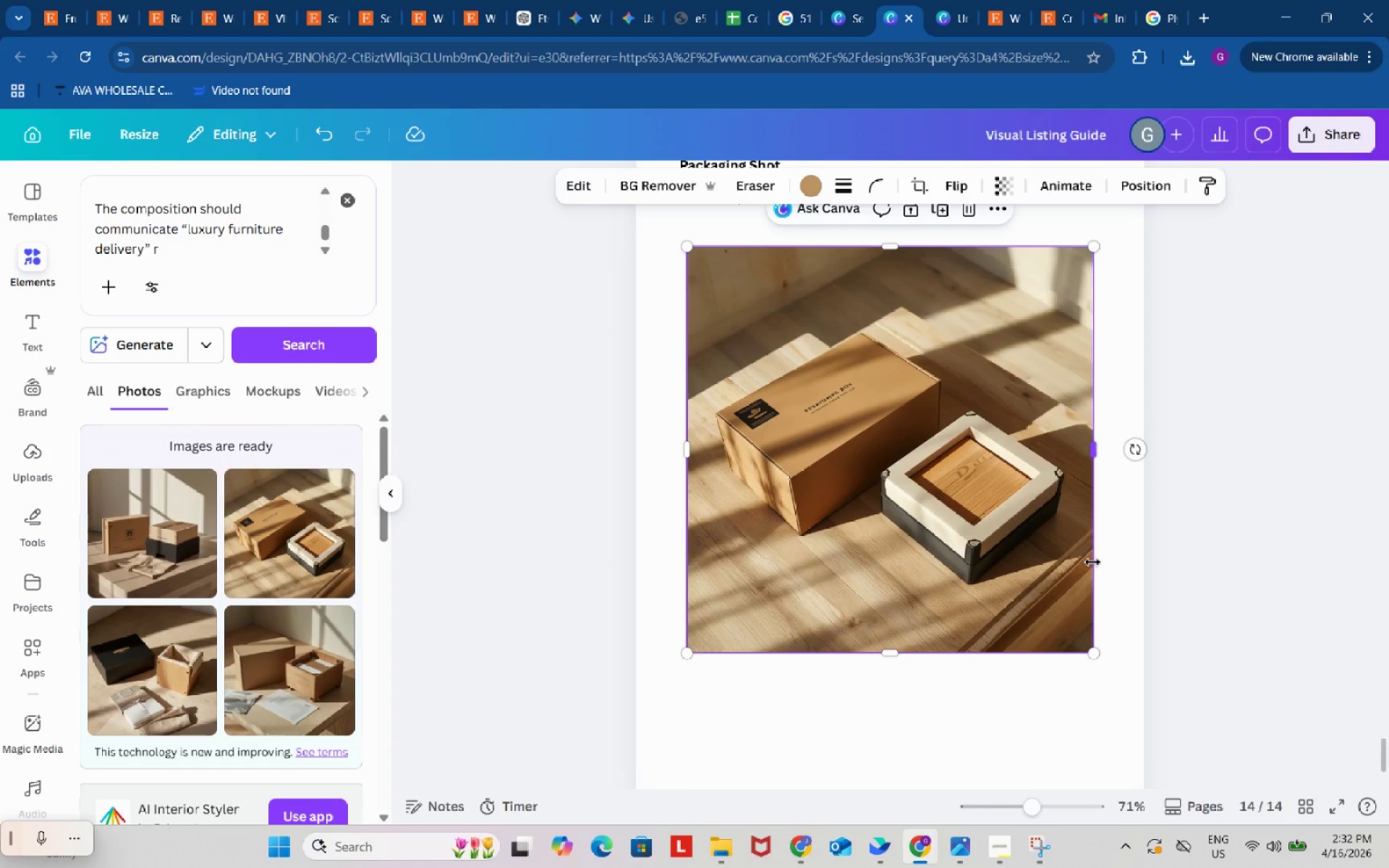 
scroll: coordinate [1084, 597], scroll_direction: down, amount: 1.0
 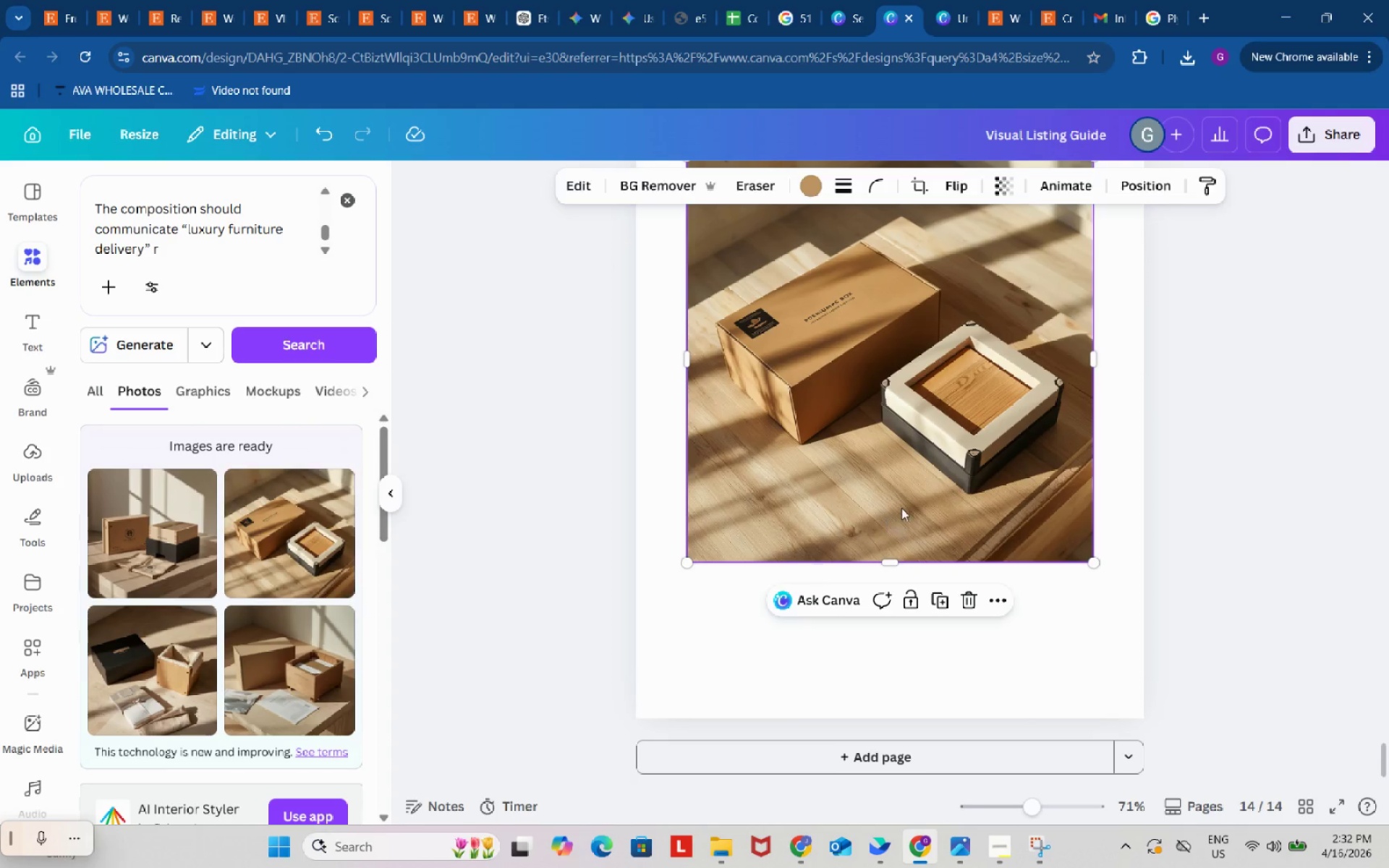 
left_click([901, 508])
 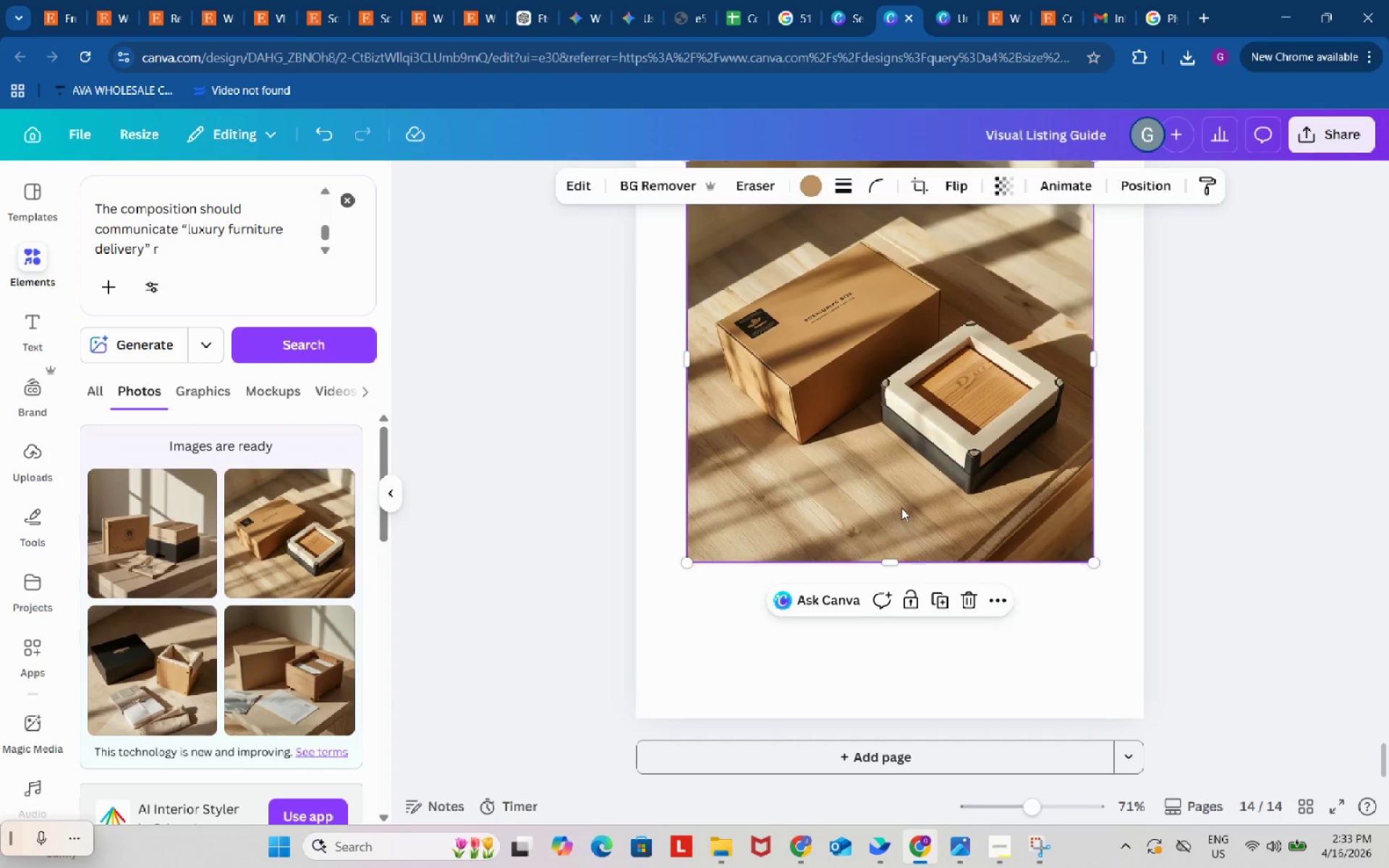 
key(Backspace)
 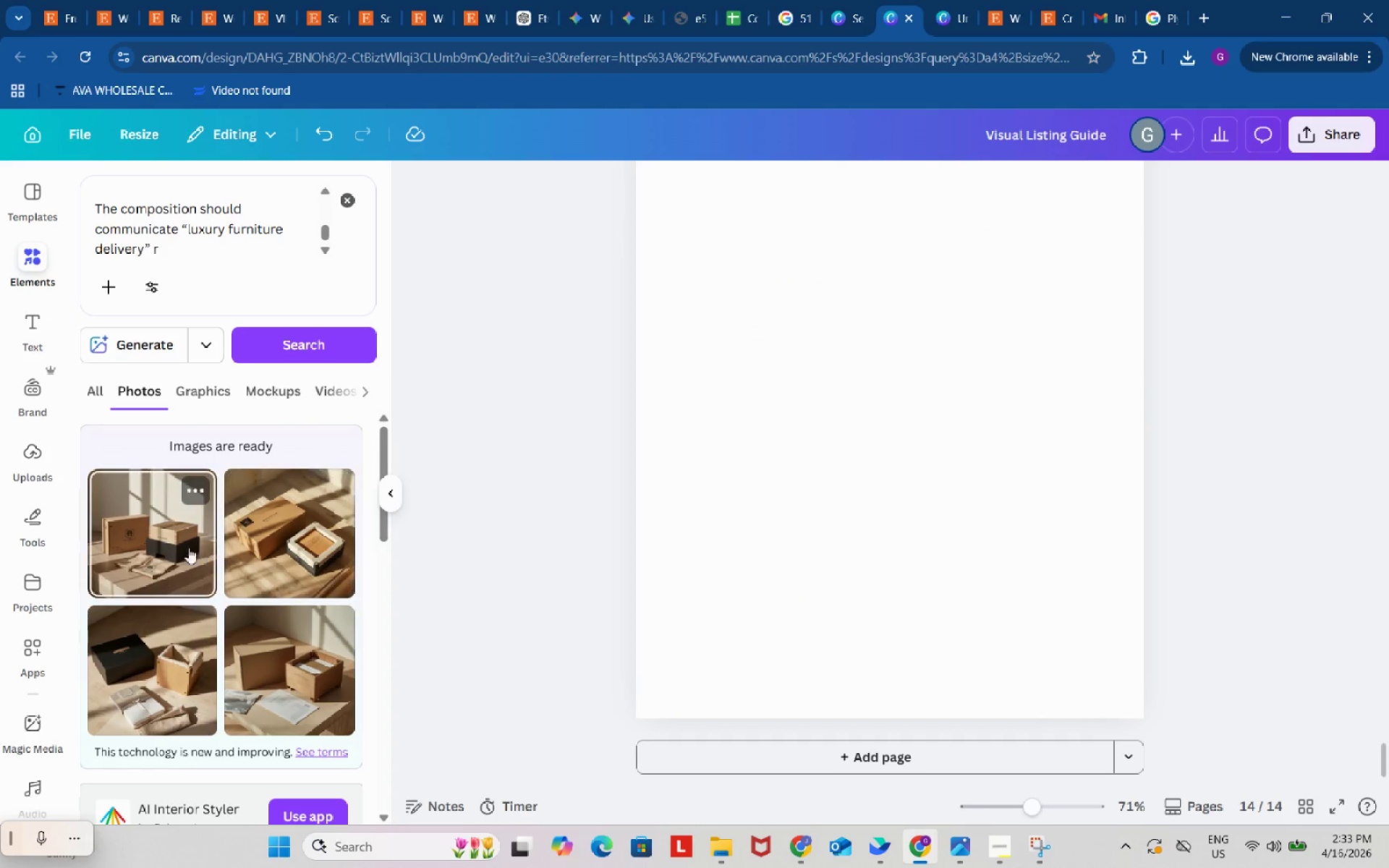 
left_click([180, 540])
 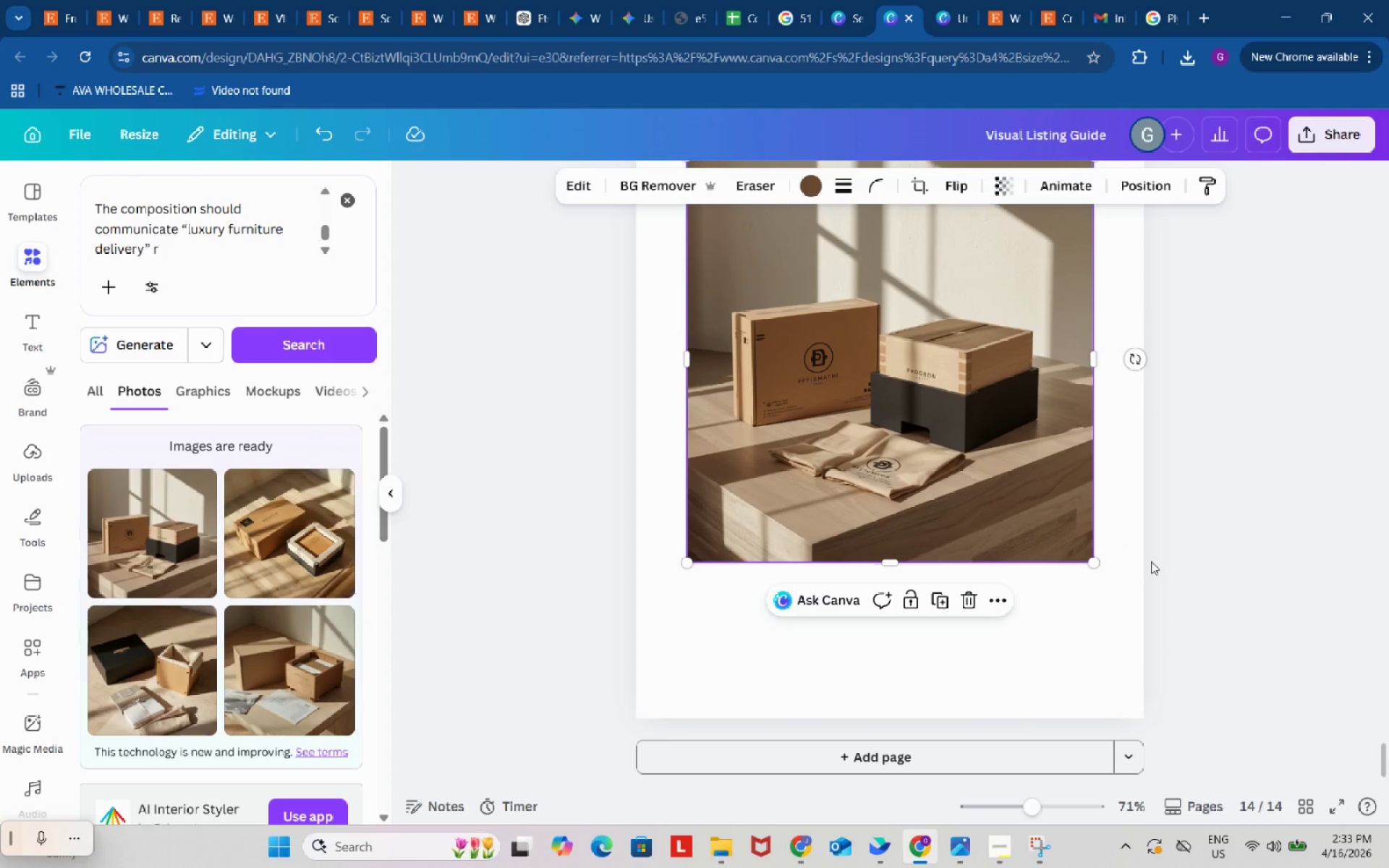 
left_click([925, 482])
 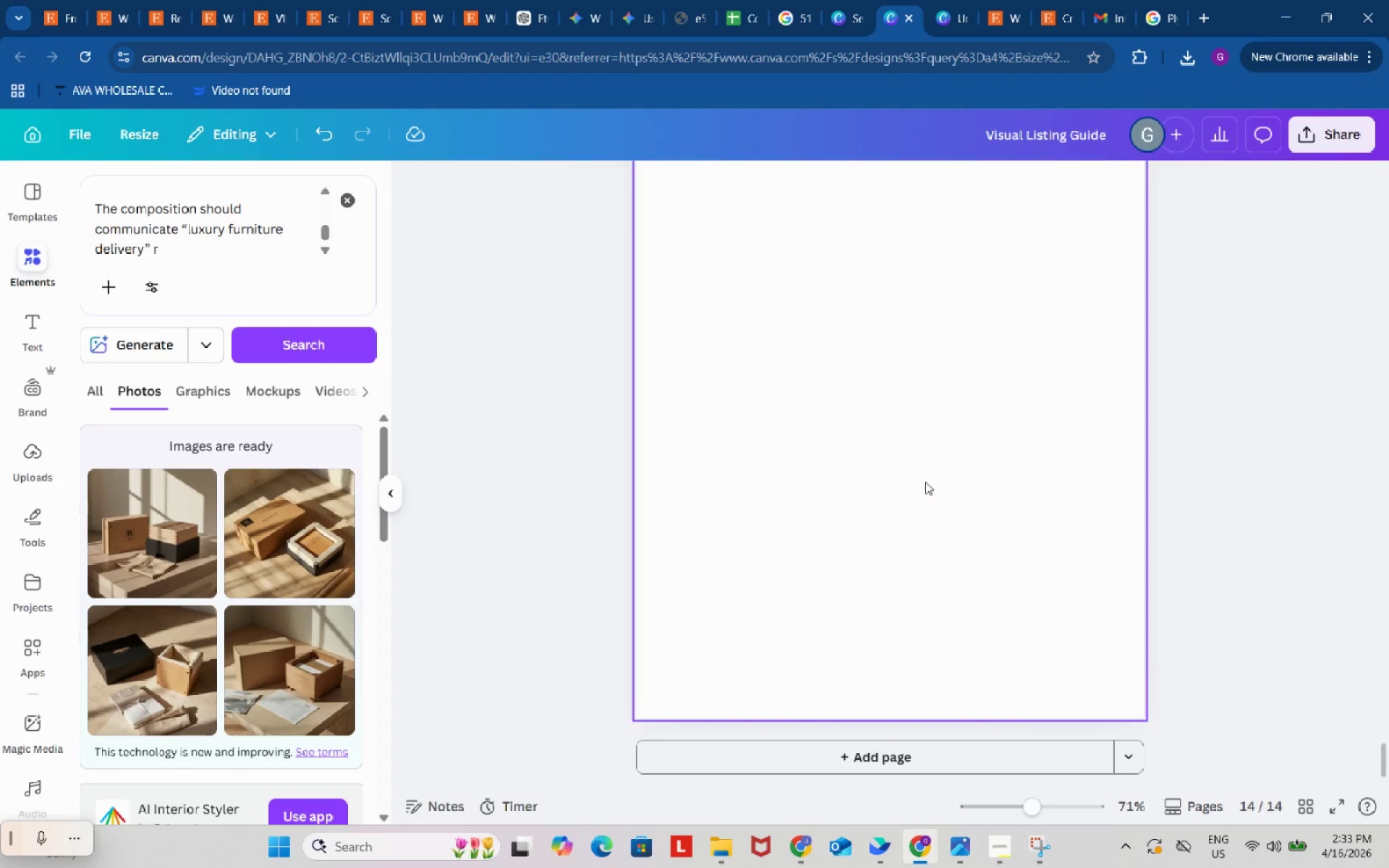 
key(Backspace)
 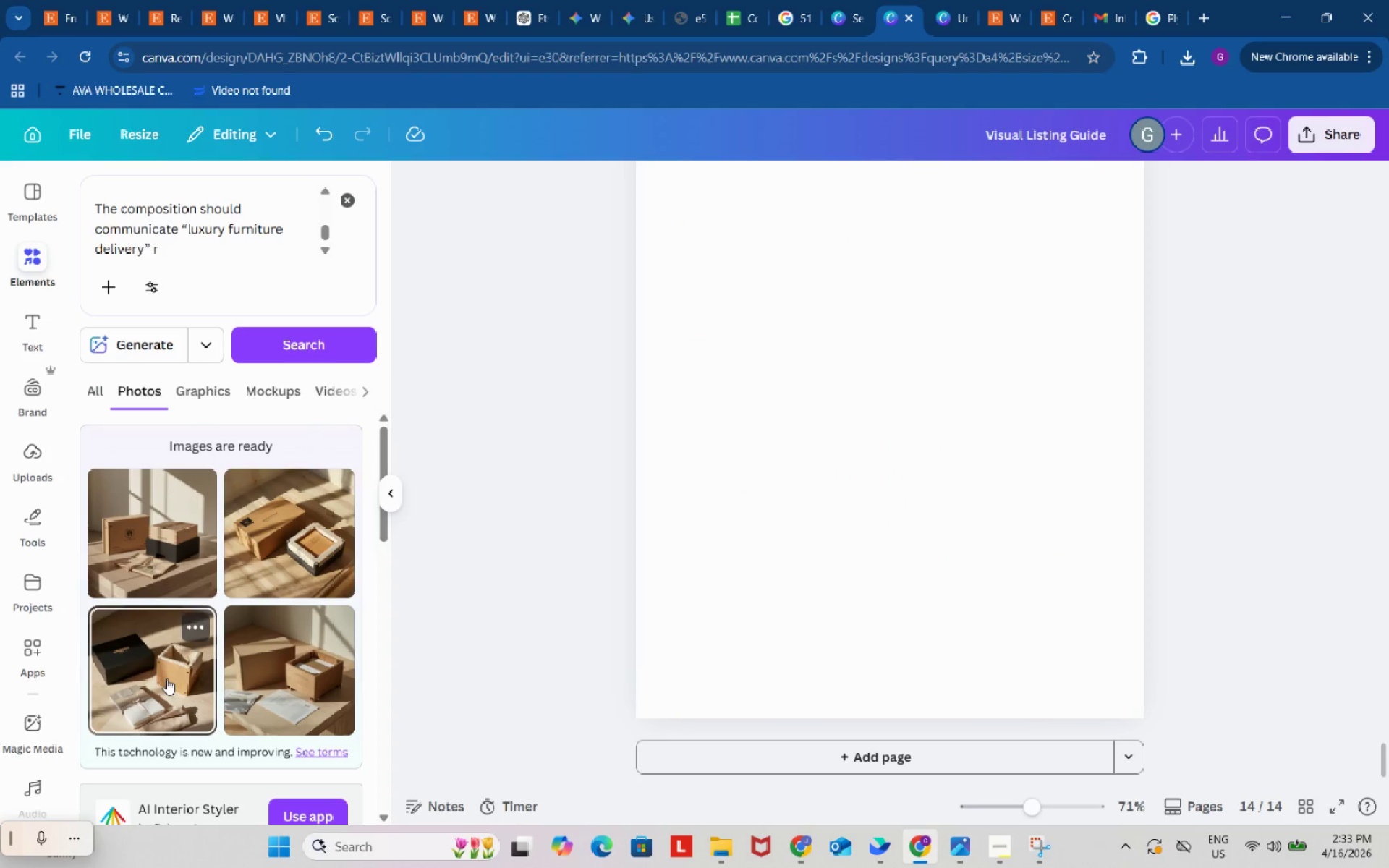 
left_click([166, 678])
 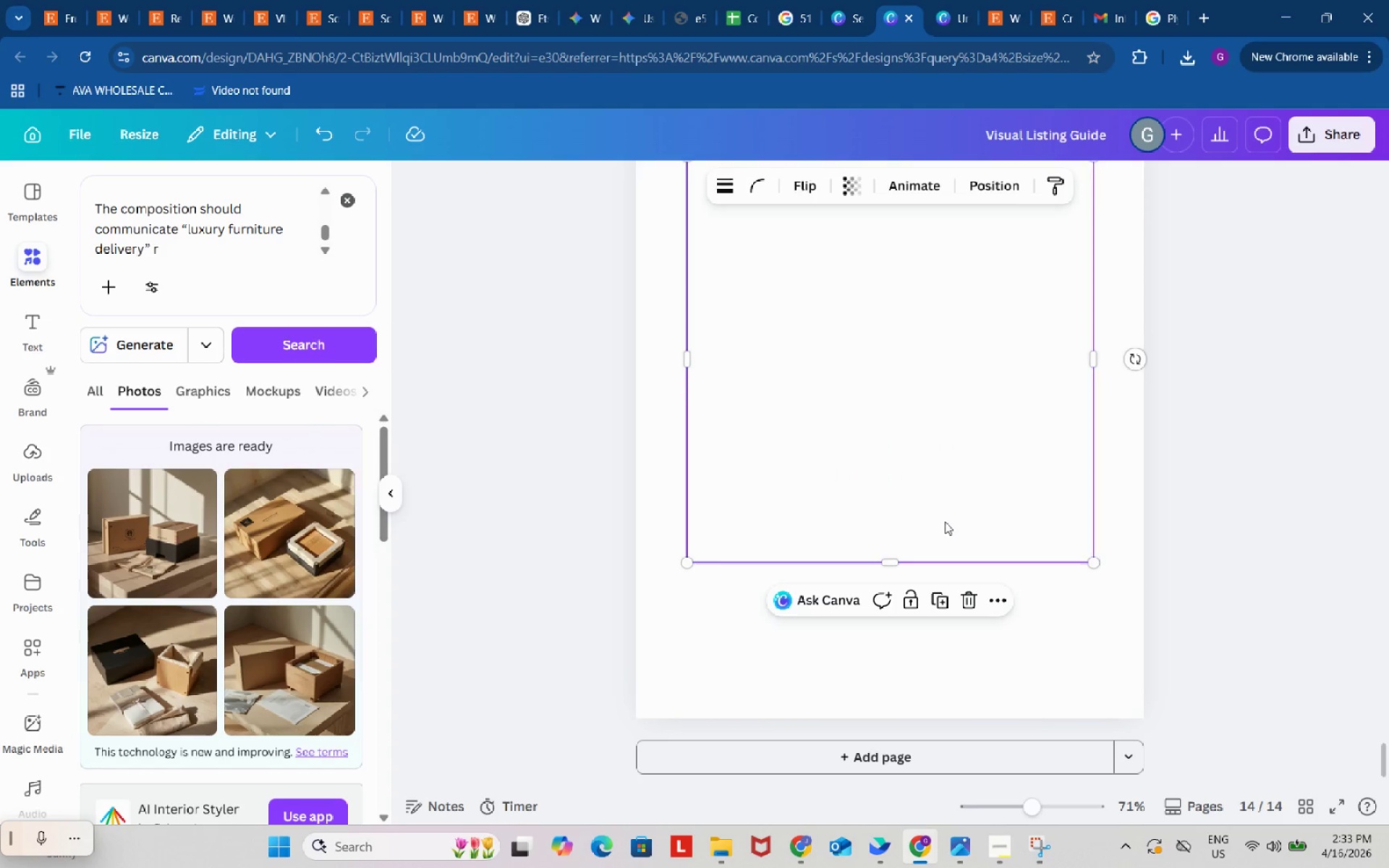 
scroll: coordinate [945, 522], scroll_direction: up, amount: 1.0
 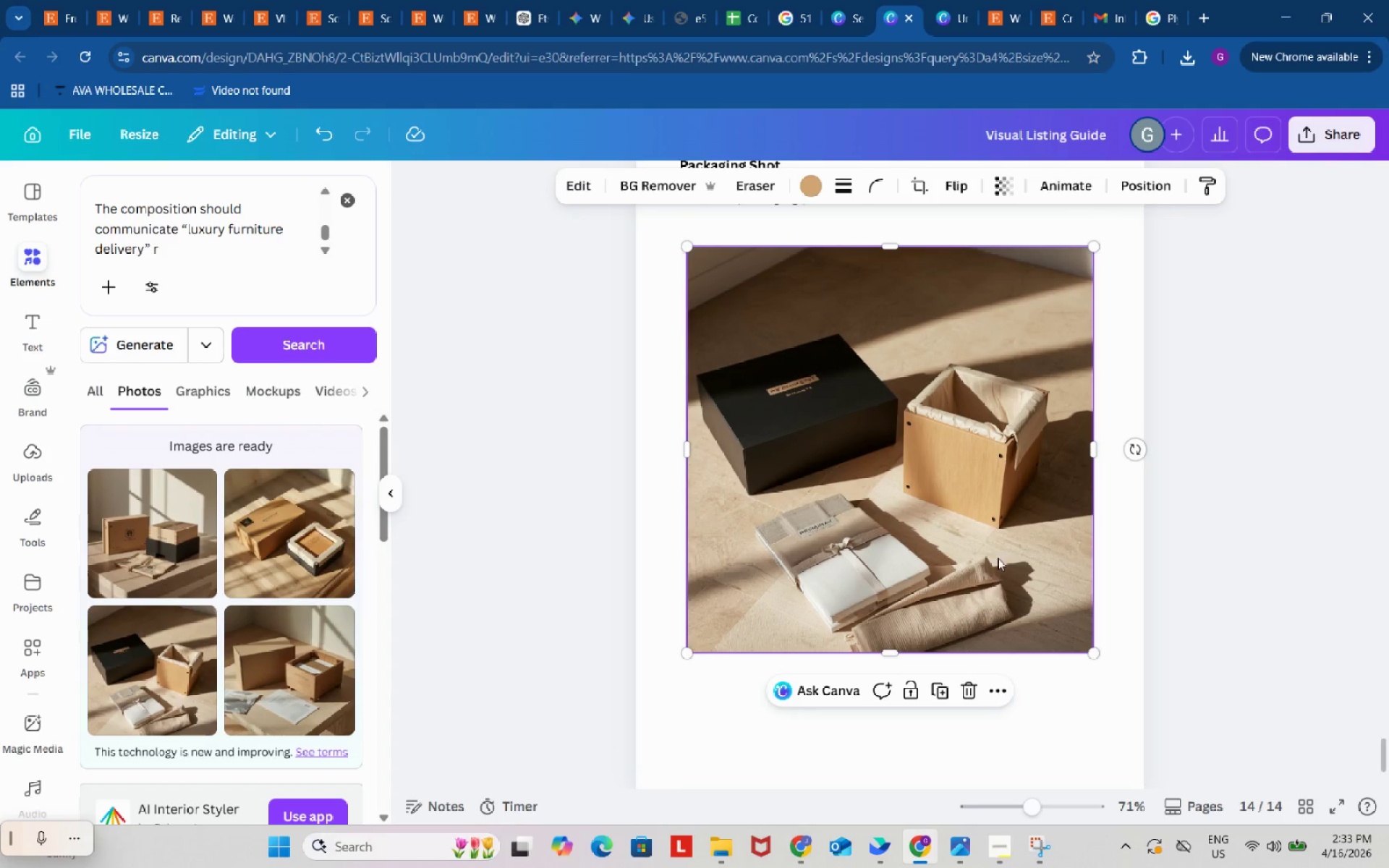 
left_click([992, 548])
 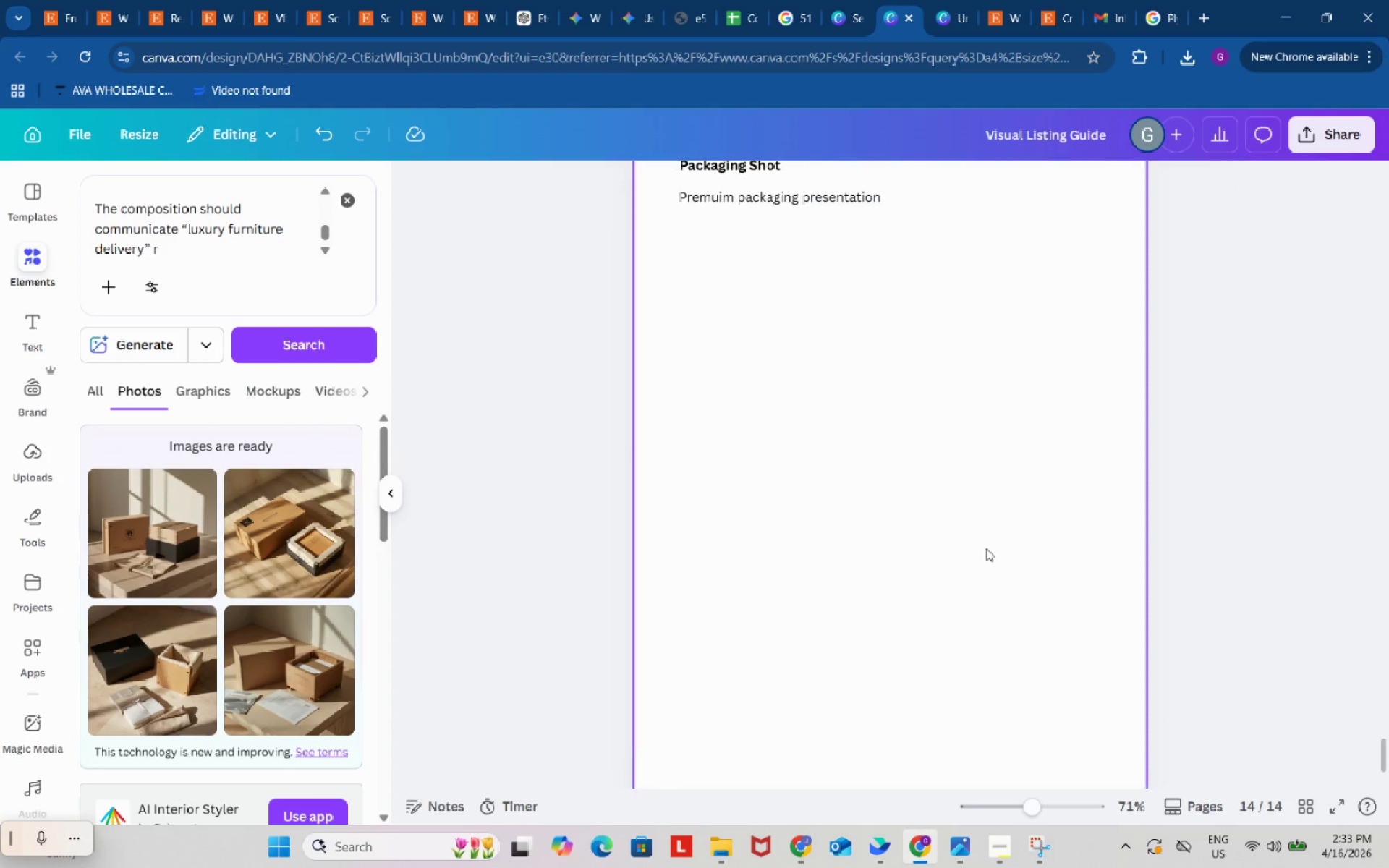 
key(Backspace)
 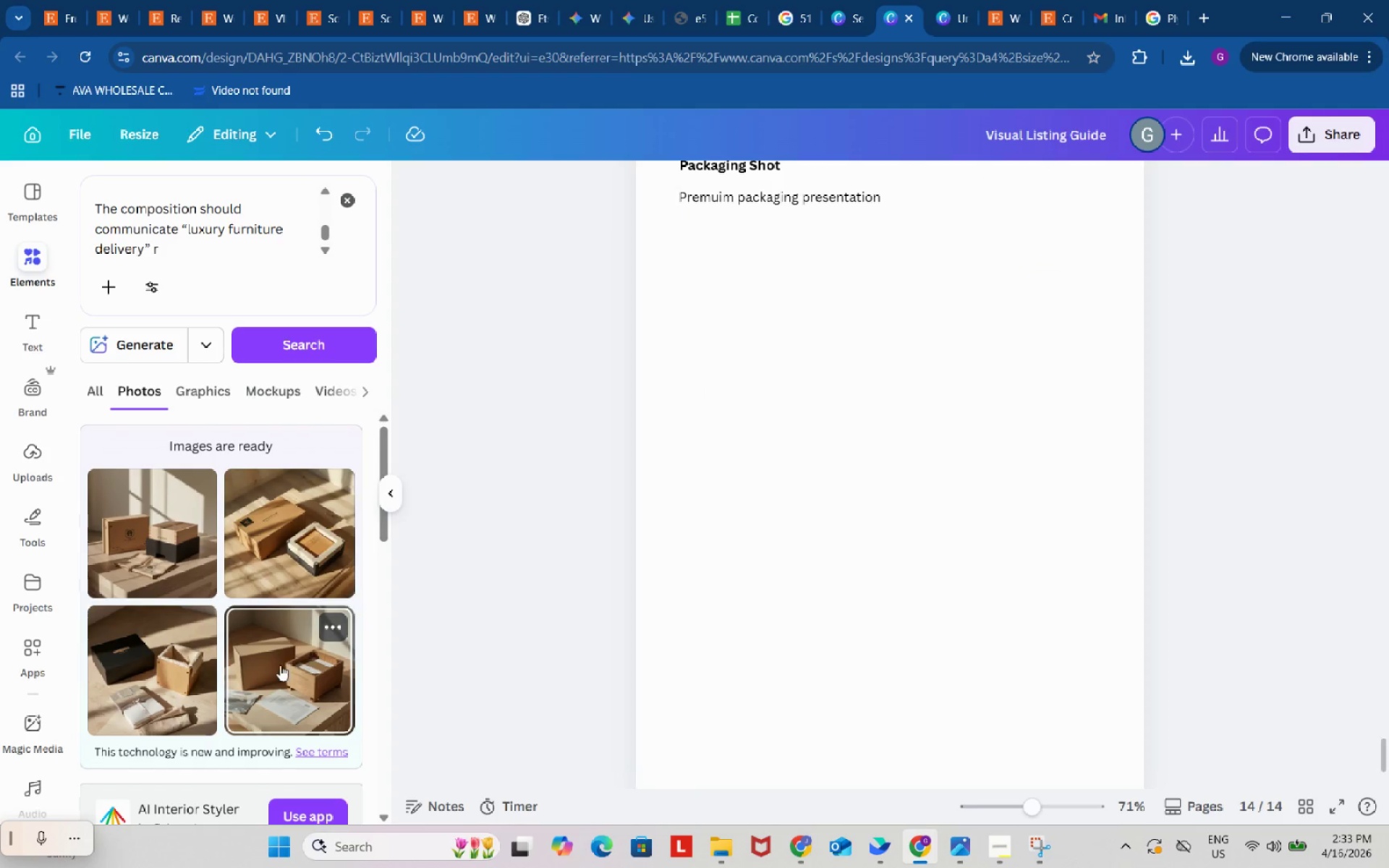 
left_click([280, 665])
 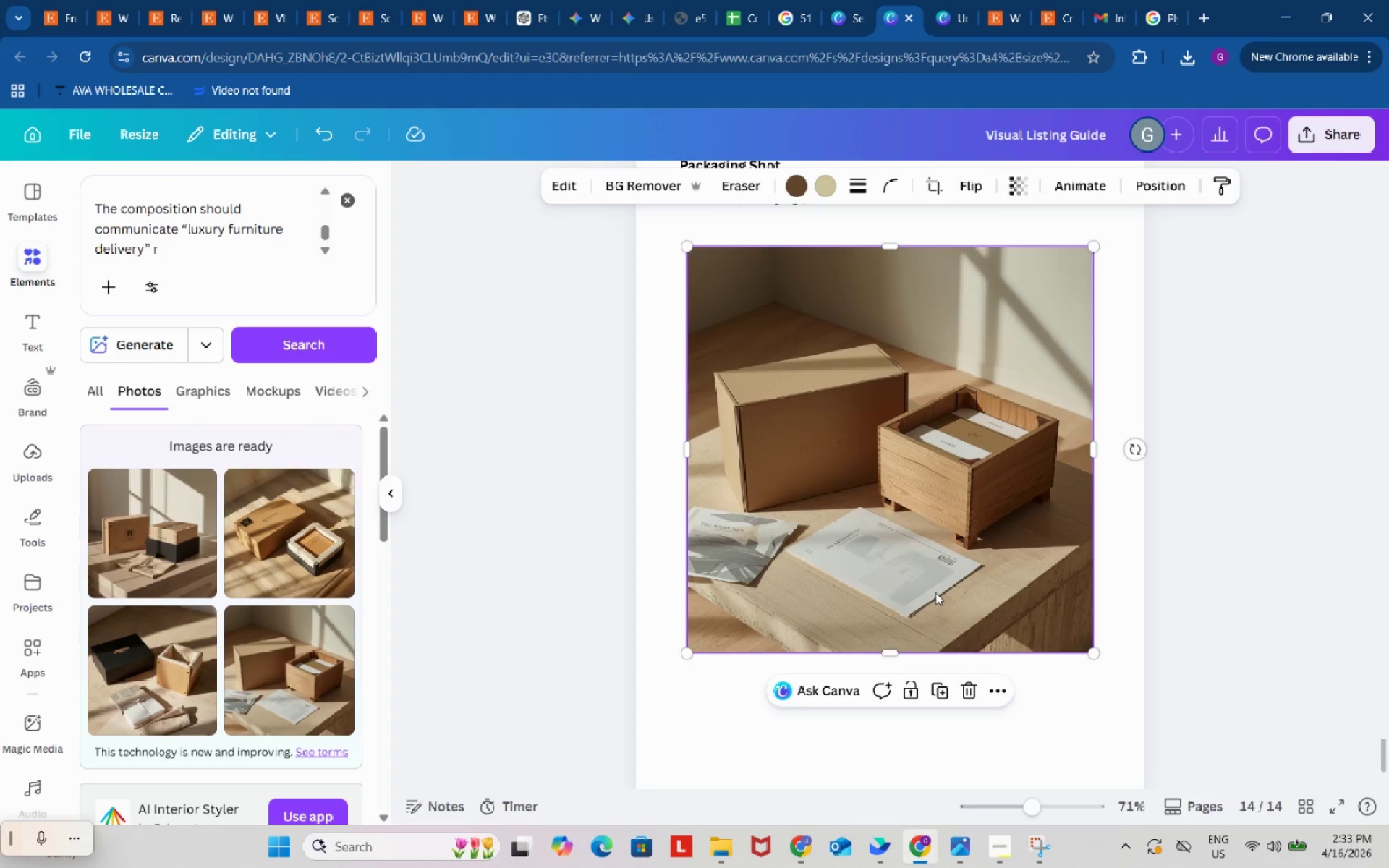 
wait(6.73)
 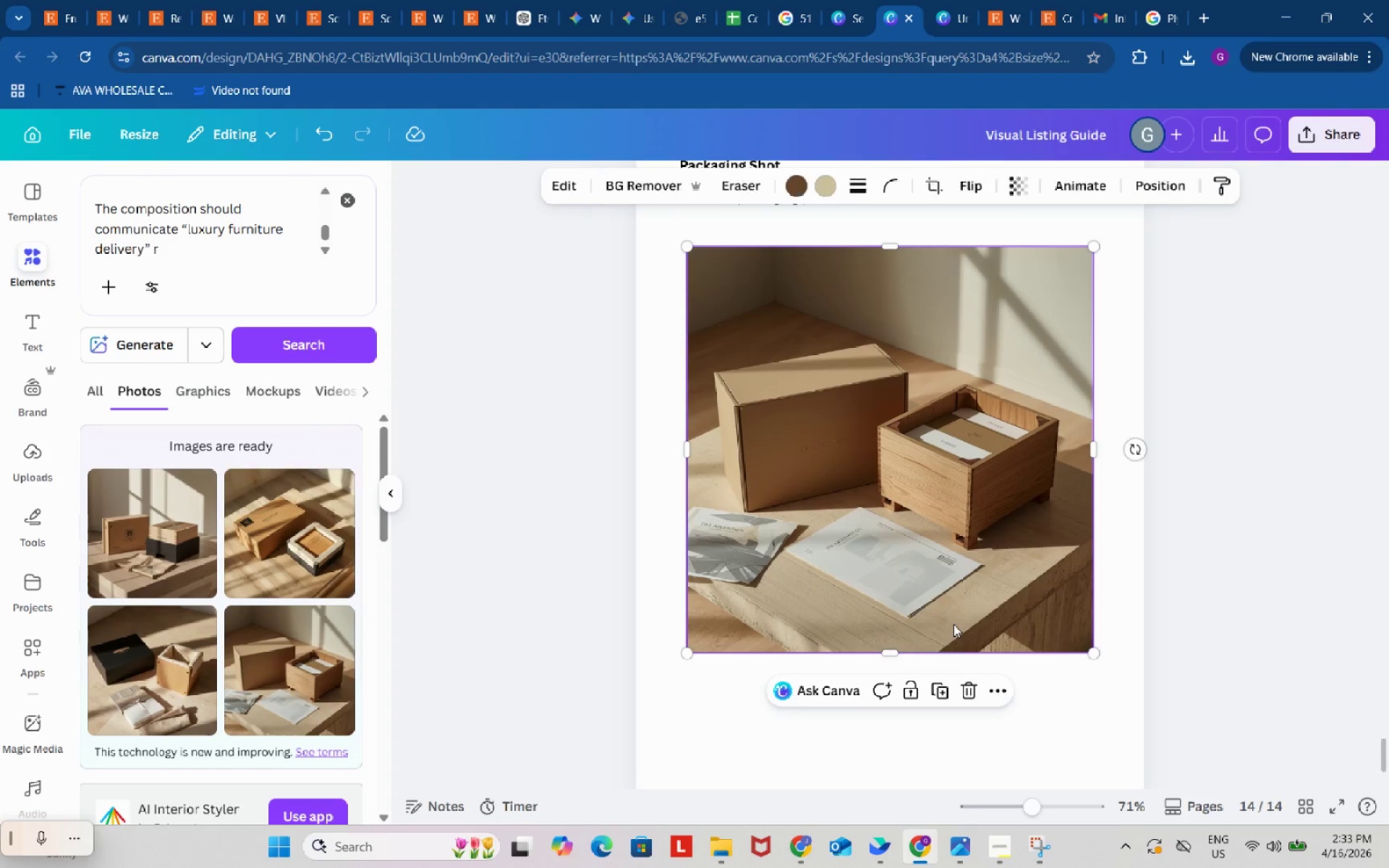 
key(Backspace)
 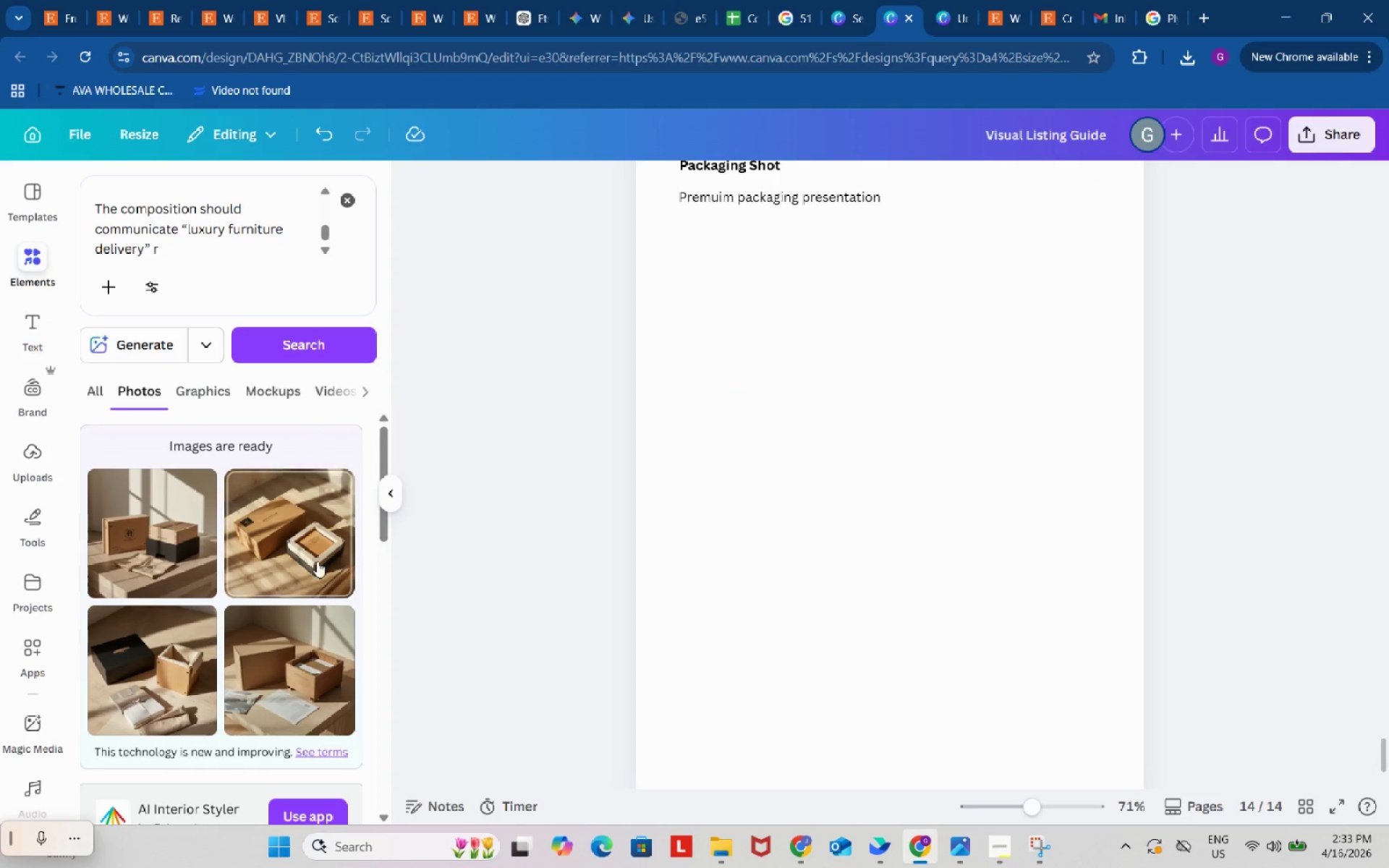 
left_click([295, 556])
 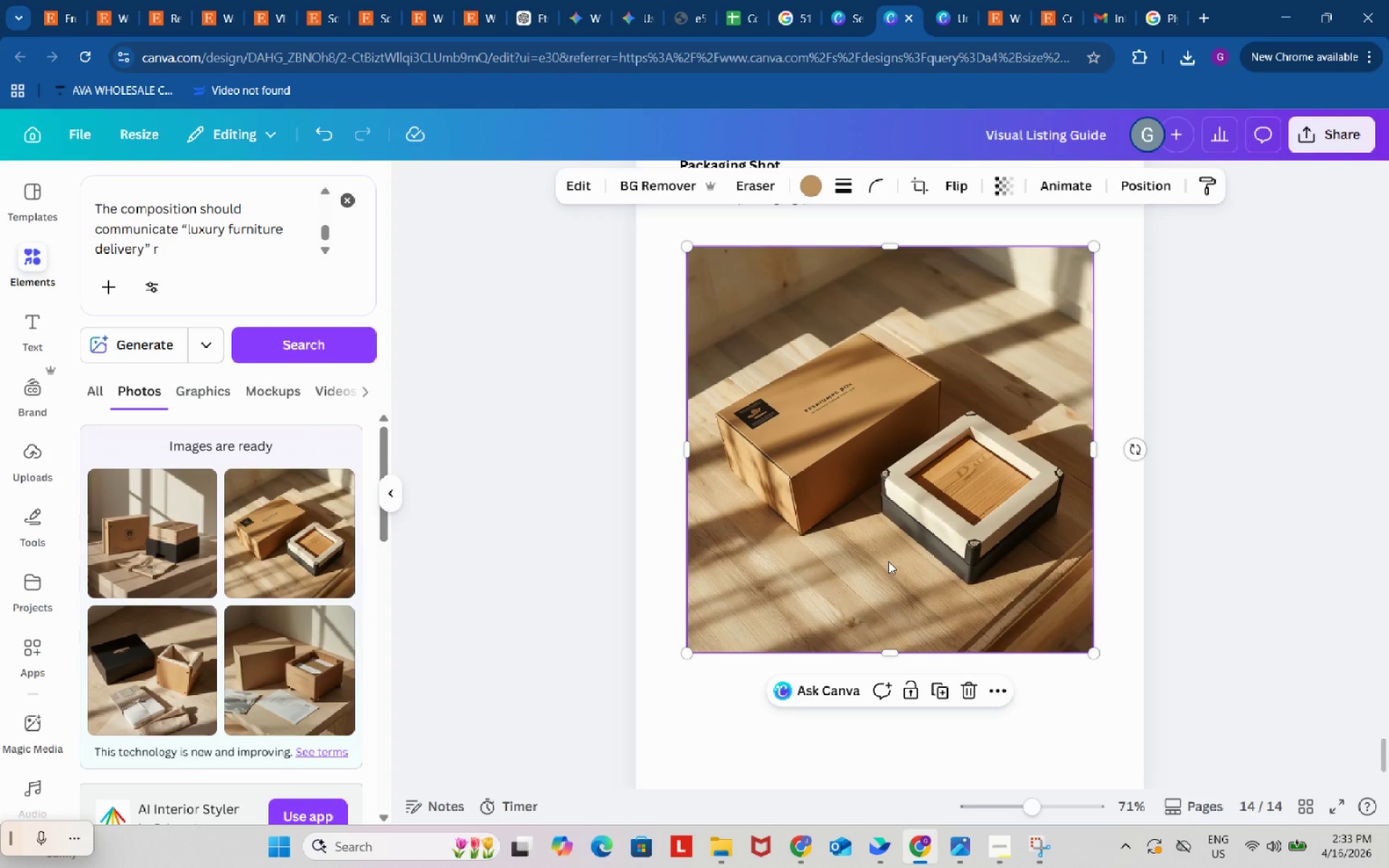 
left_click_drag(start_coordinate=[888, 561], to_coordinate=[871, 555])
 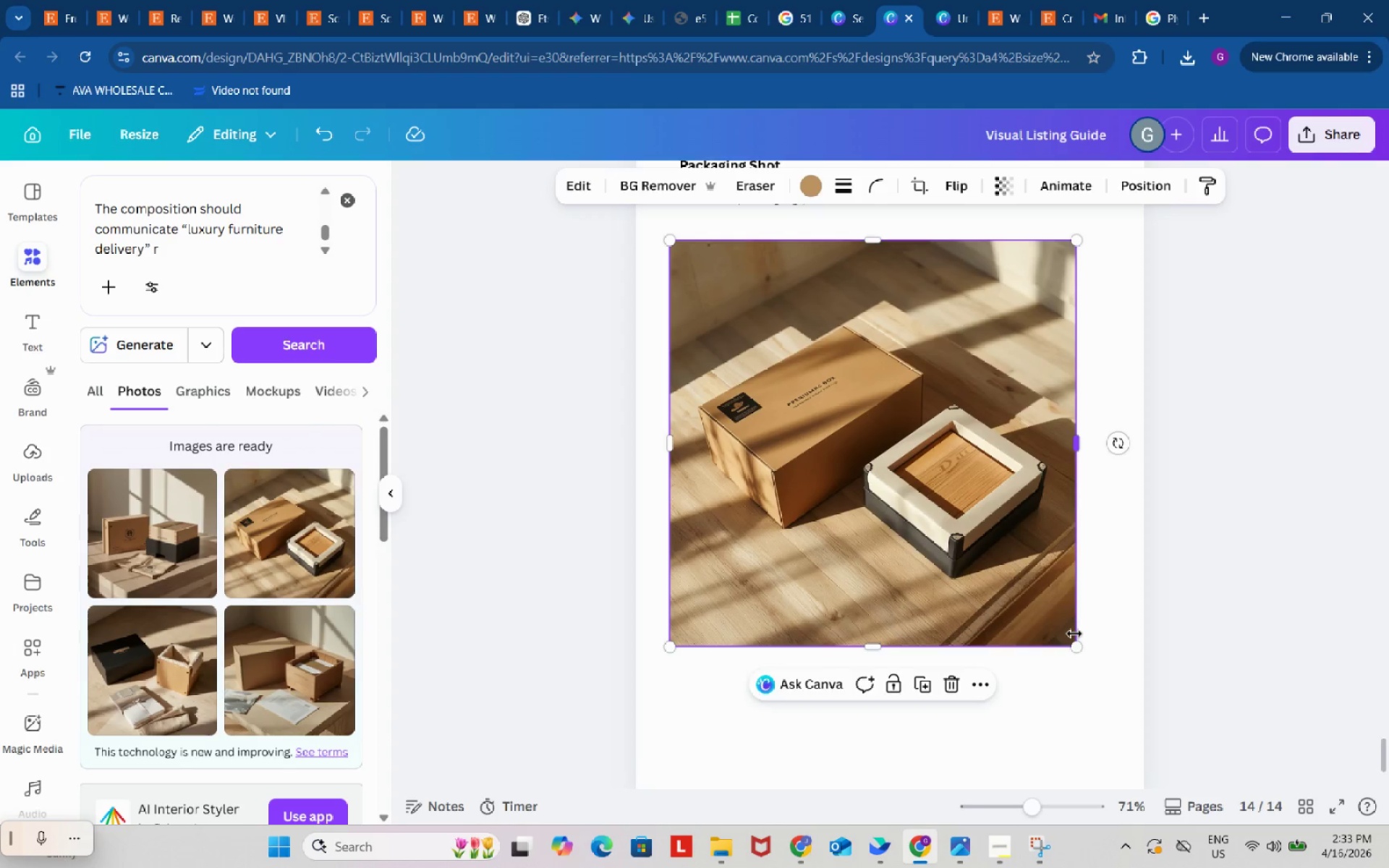 
scroll: coordinate [1074, 634], scroll_direction: up, amount: 1.0
 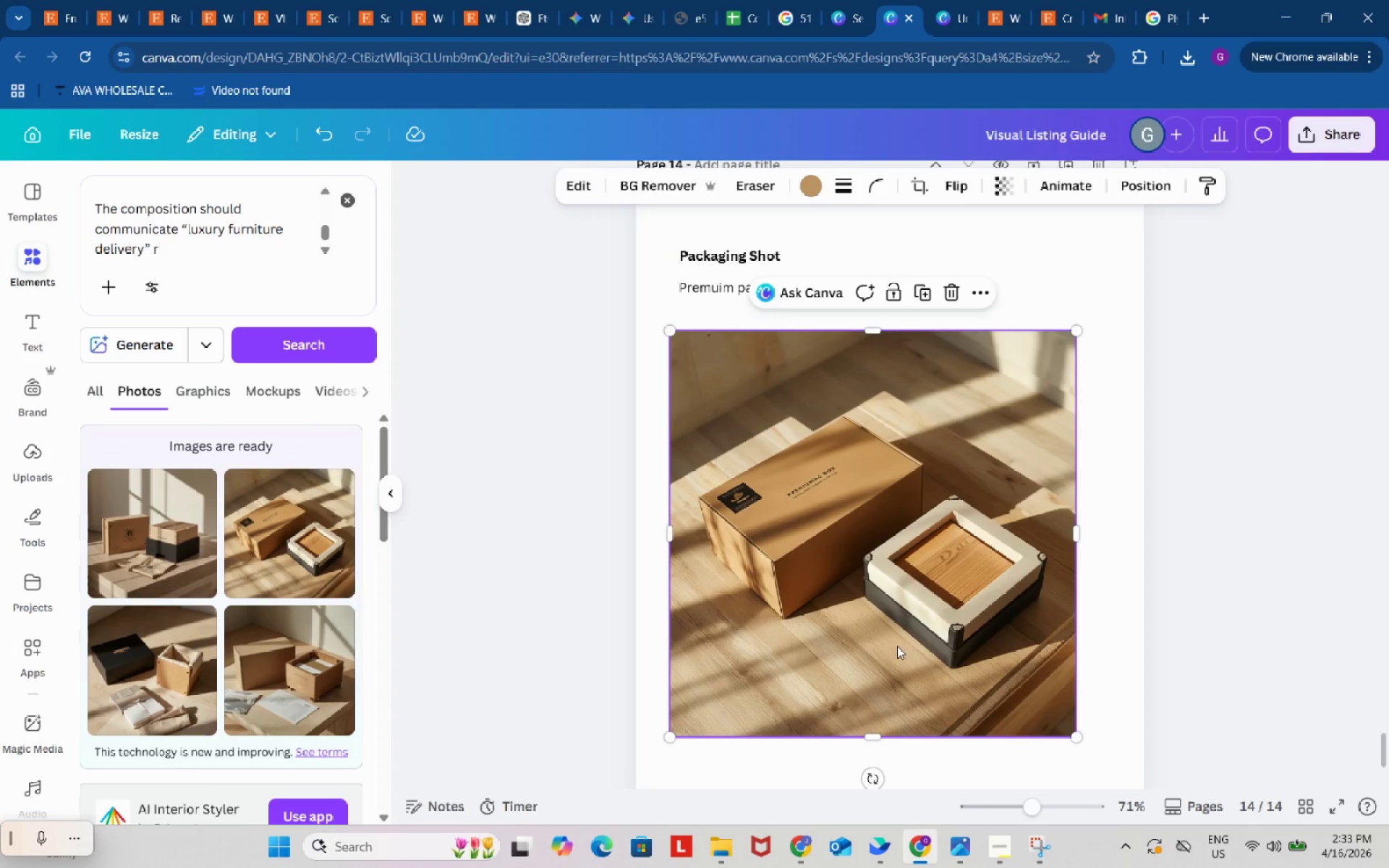 
left_click_drag(start_coordinate=[896, 646], to_coordinate=[901, 629])
 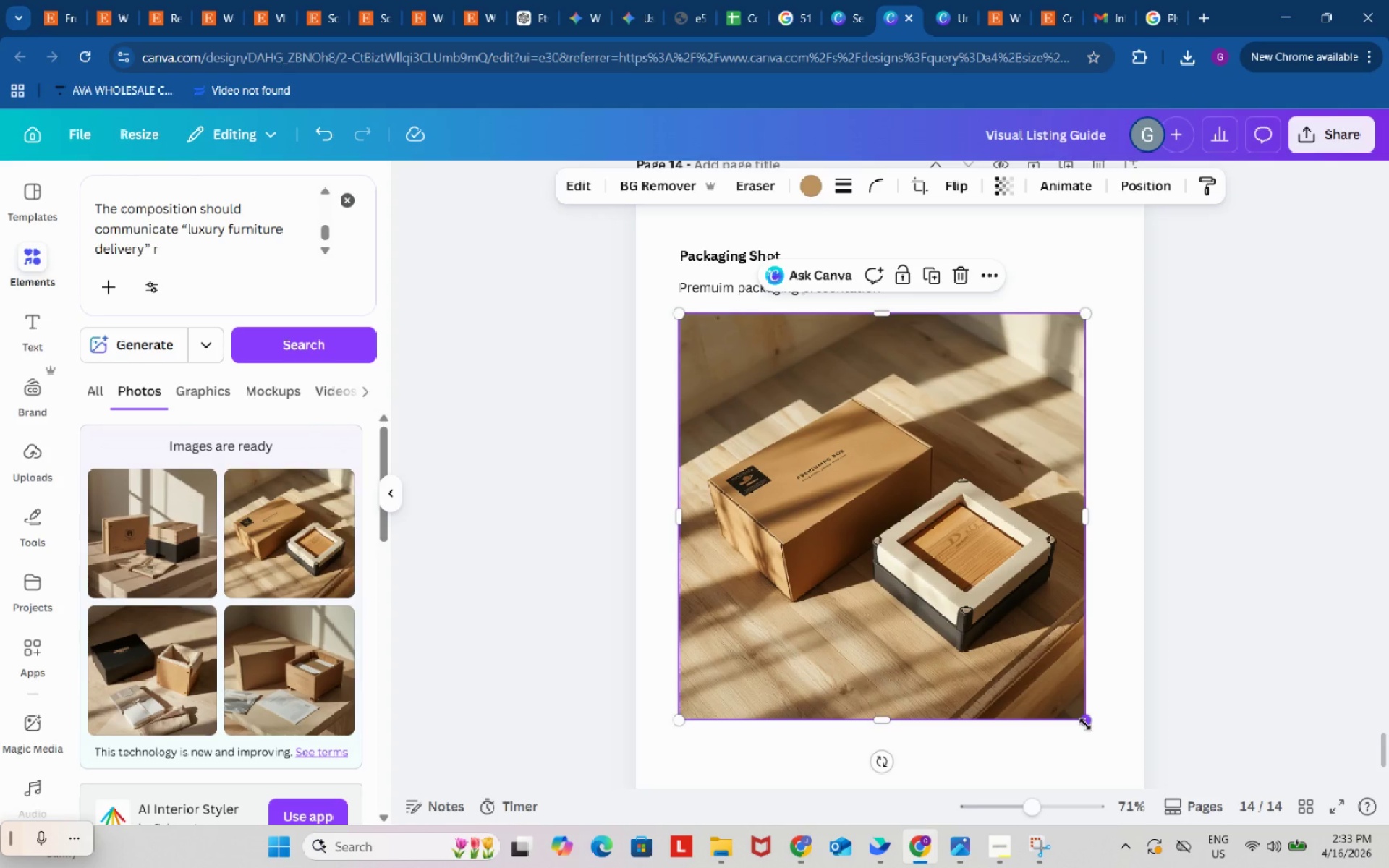 
left_click_drag(start_coordinate=[1085, 724], to_coordinate=[1107, 734])
 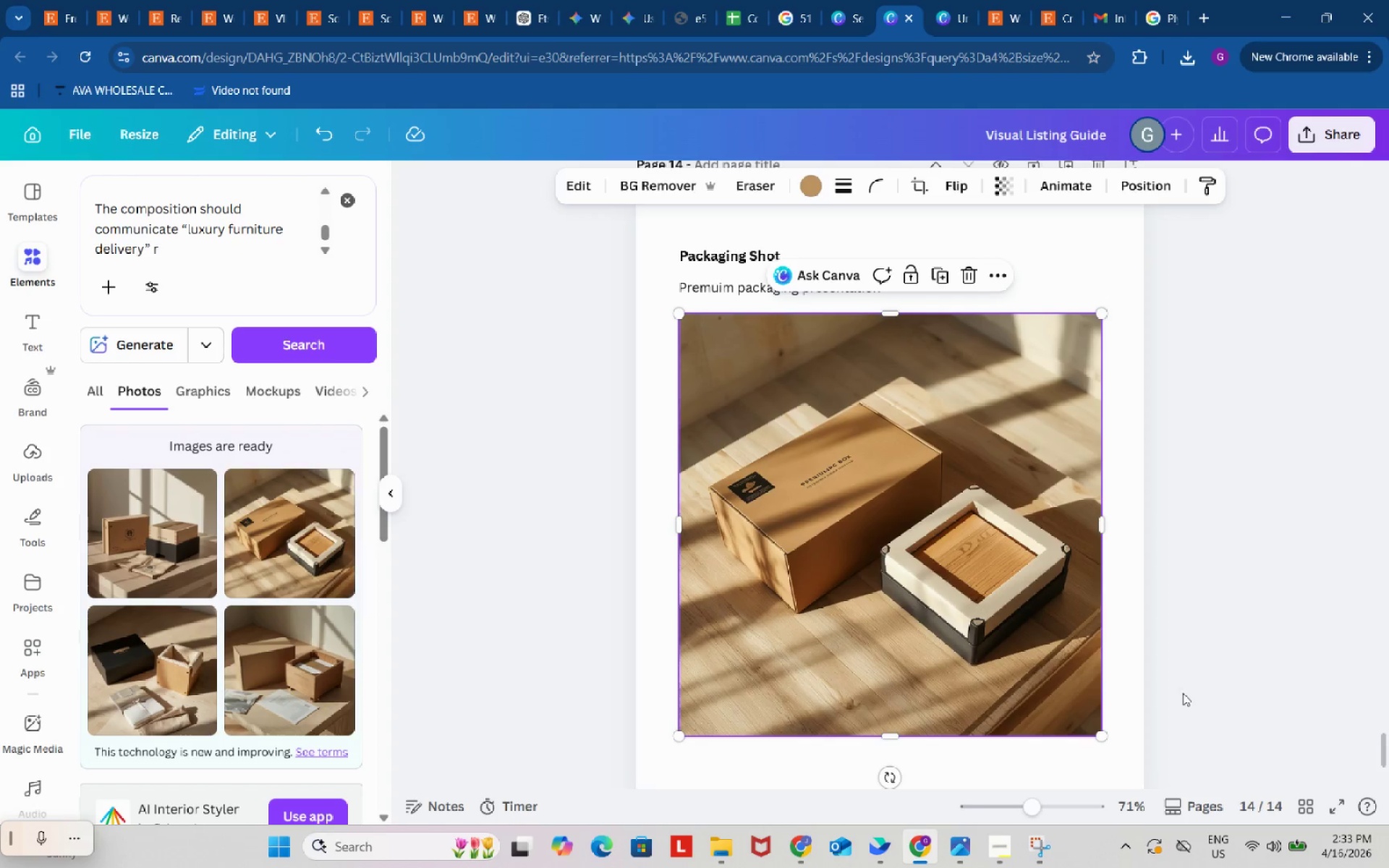 
scroll: coordinate [1183, 693], scroll_direction: down, amount: 2.0
 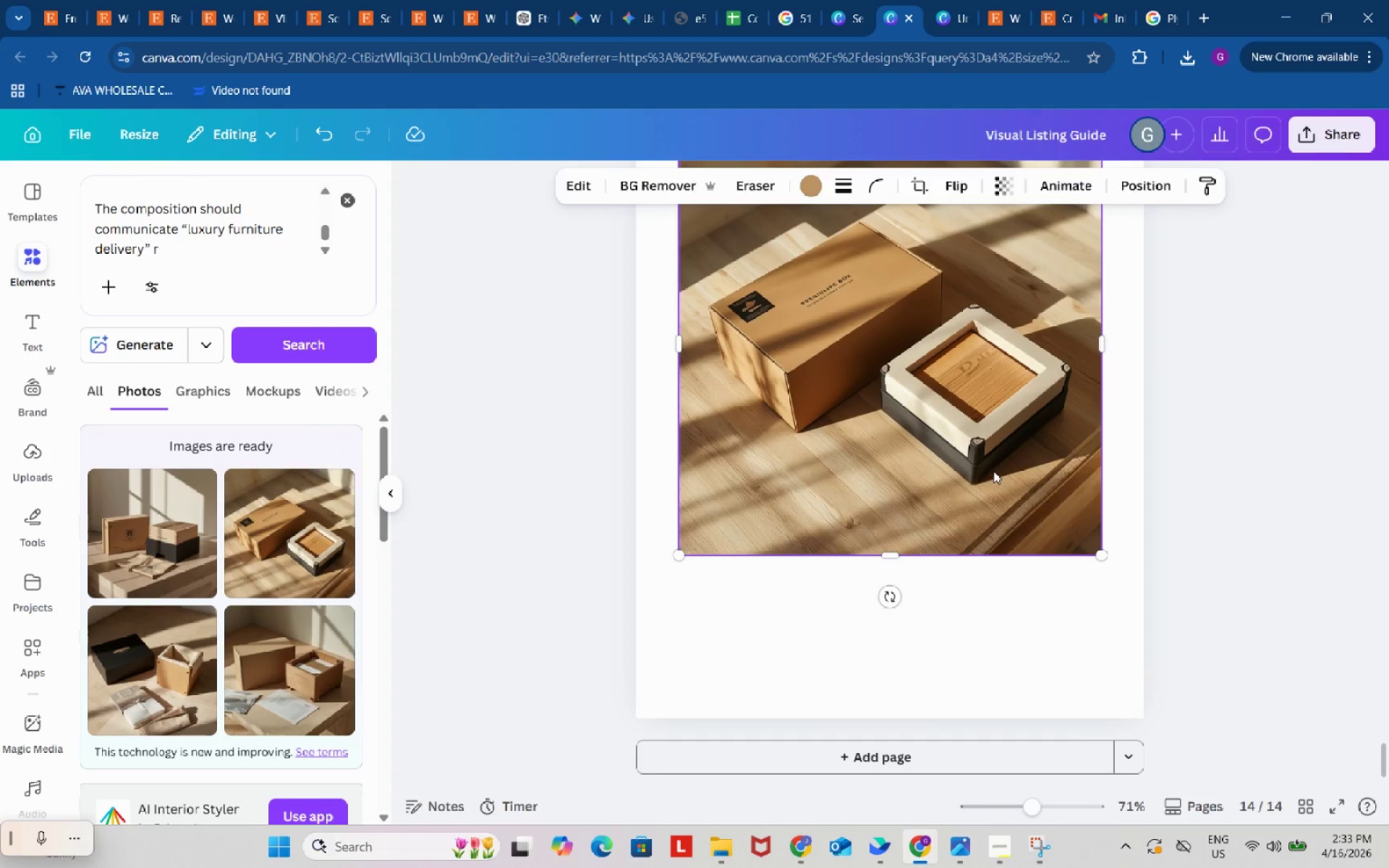 
left_click_drag(start_coordinate=[993, 471], to_coordinate=[993, 499])
 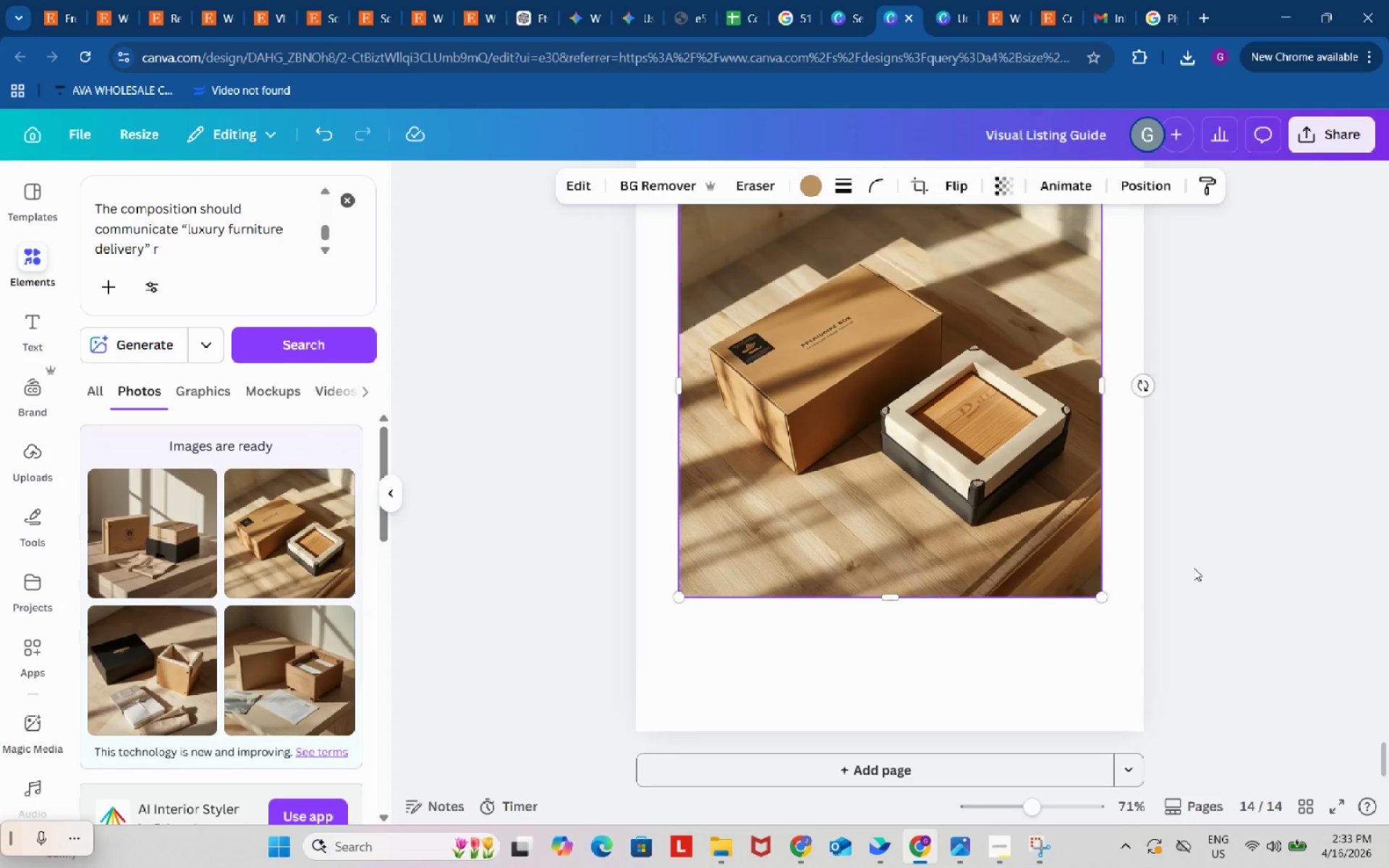 
scroll: coordinate [1238, 517], scroll_direction: up, amount: 58.0
 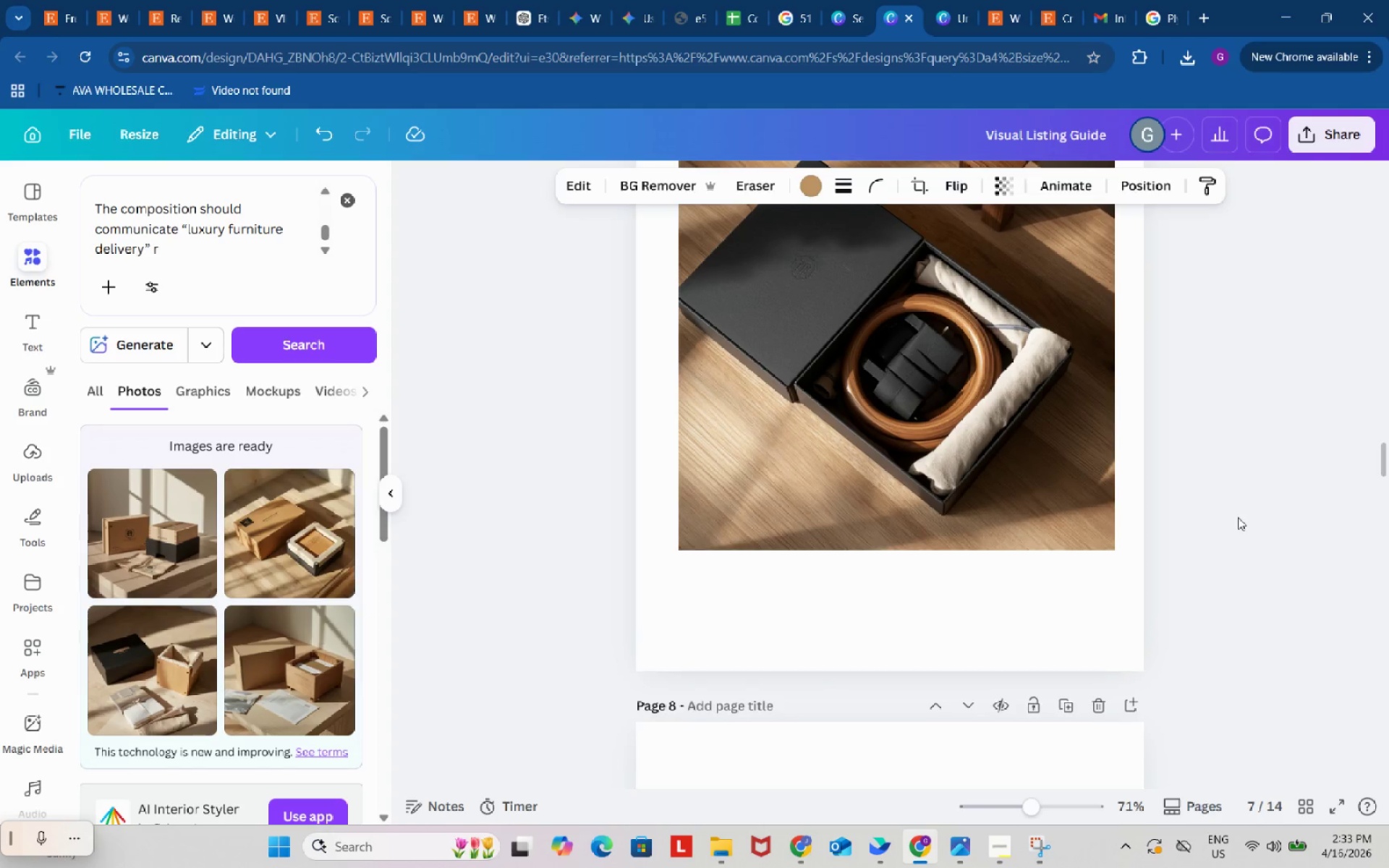 
scroll: coordinate [1238, 517], scroll_direction: down, amount: 5.0
 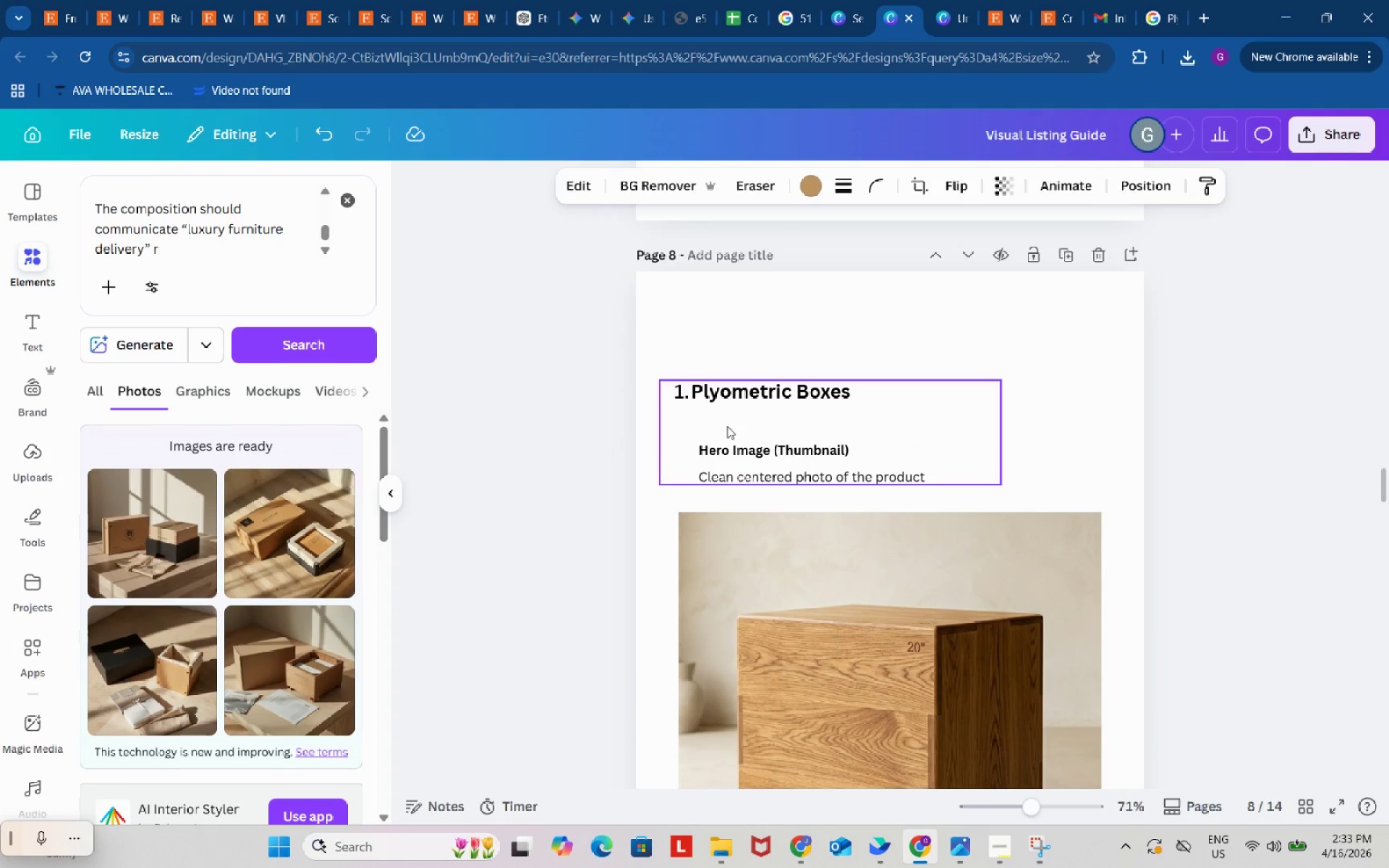 
left_click([685, 393])
 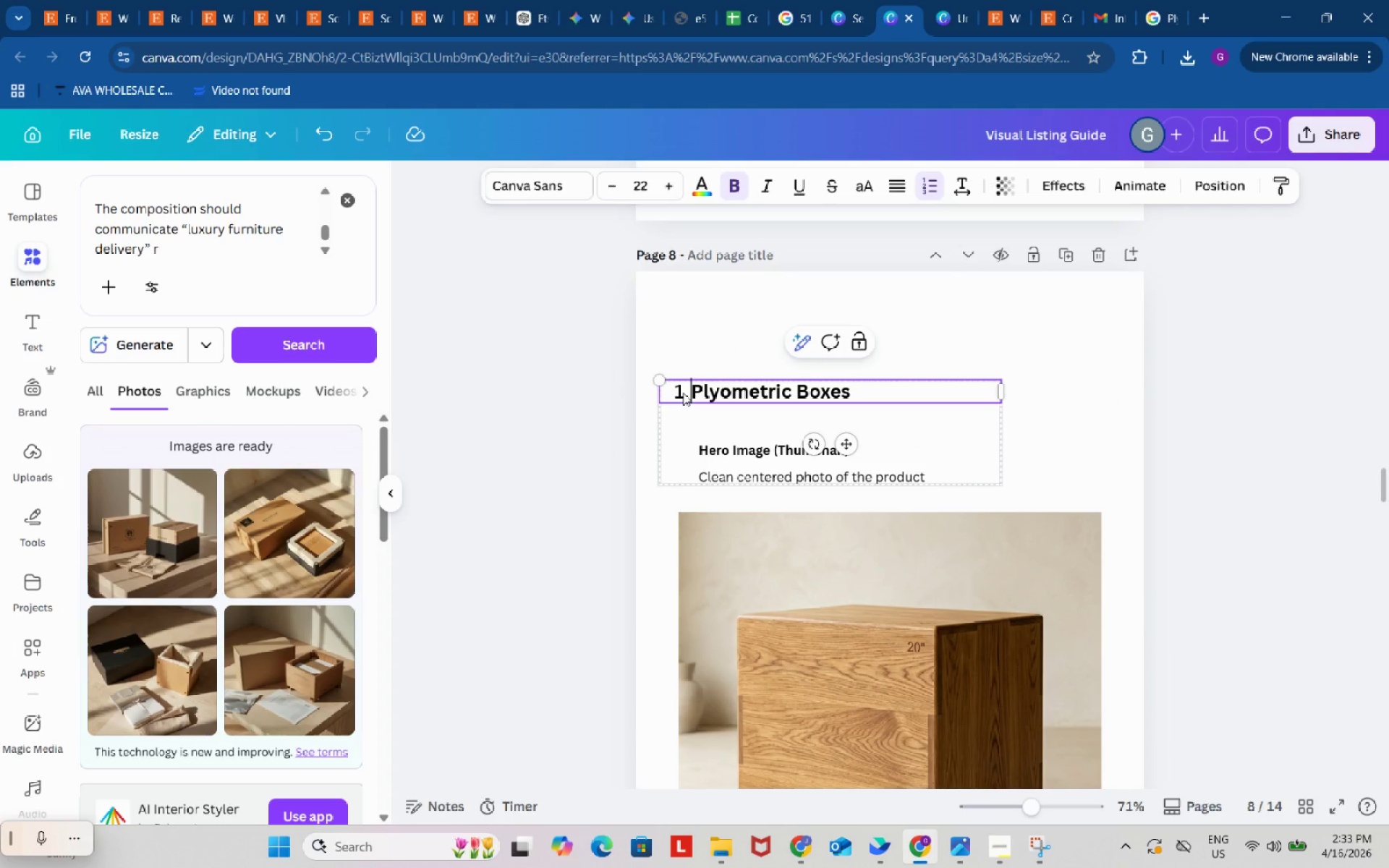 
left_click([683, 393])
 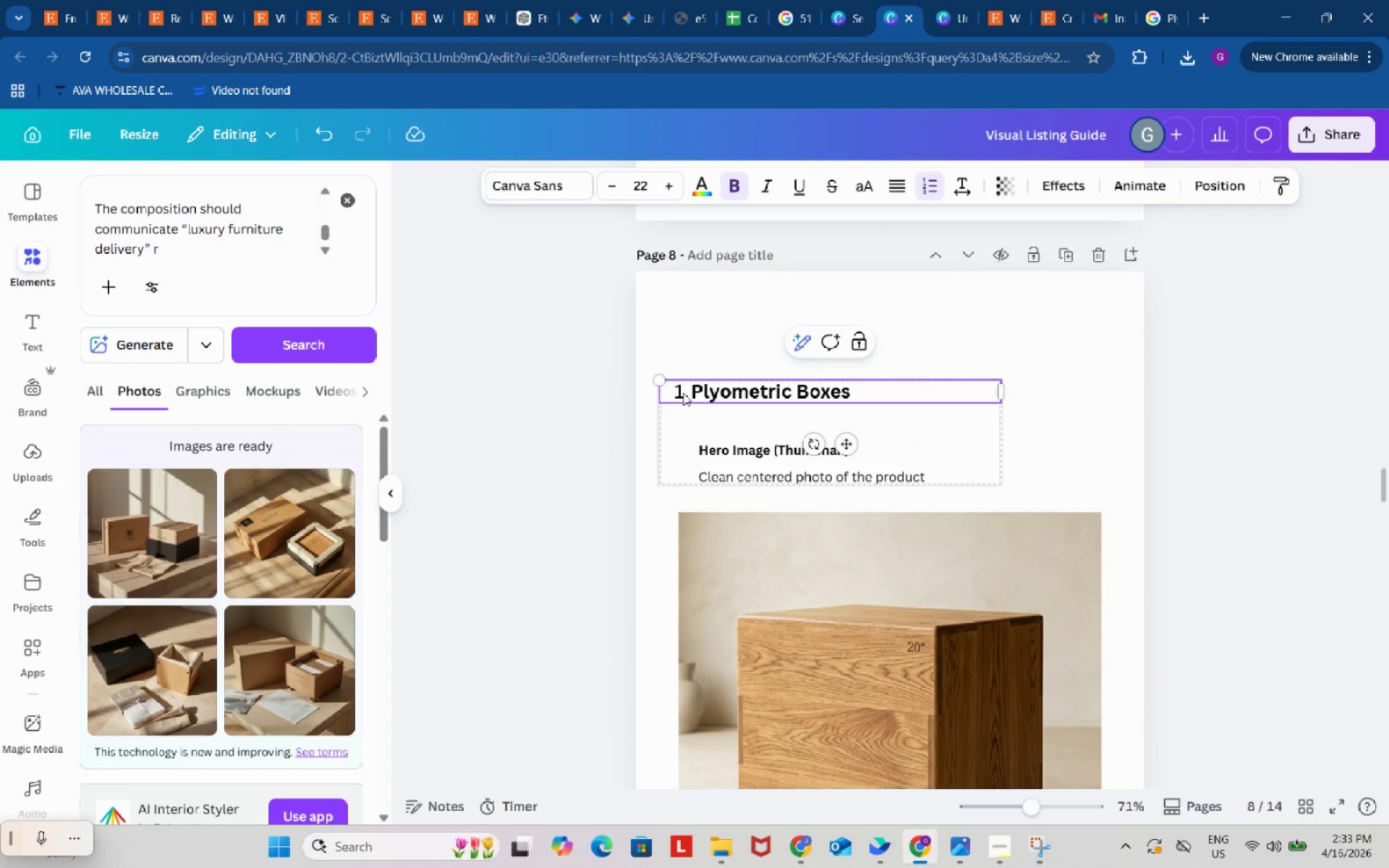 
key(Backspace)
 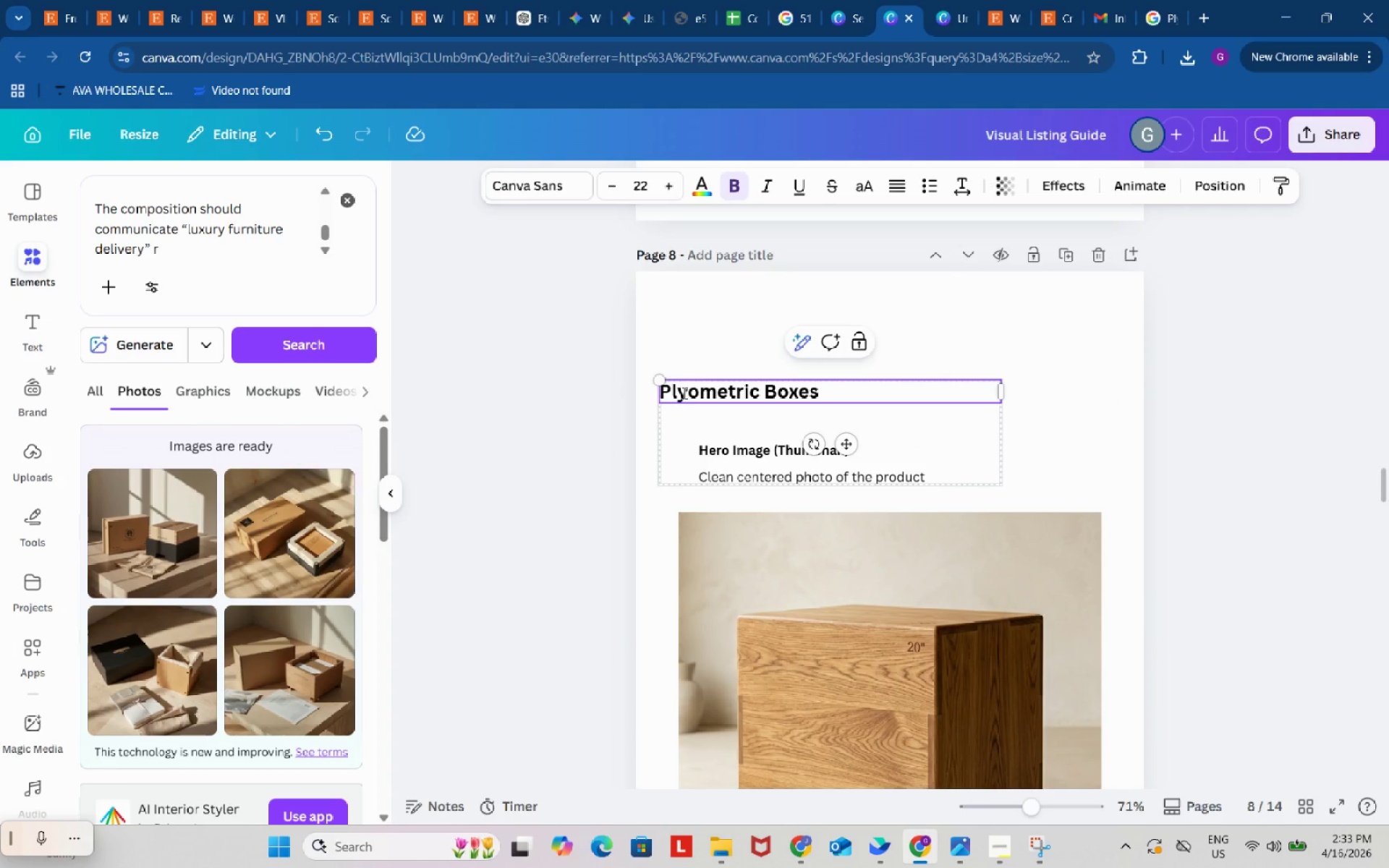 
key(Numpad2)
 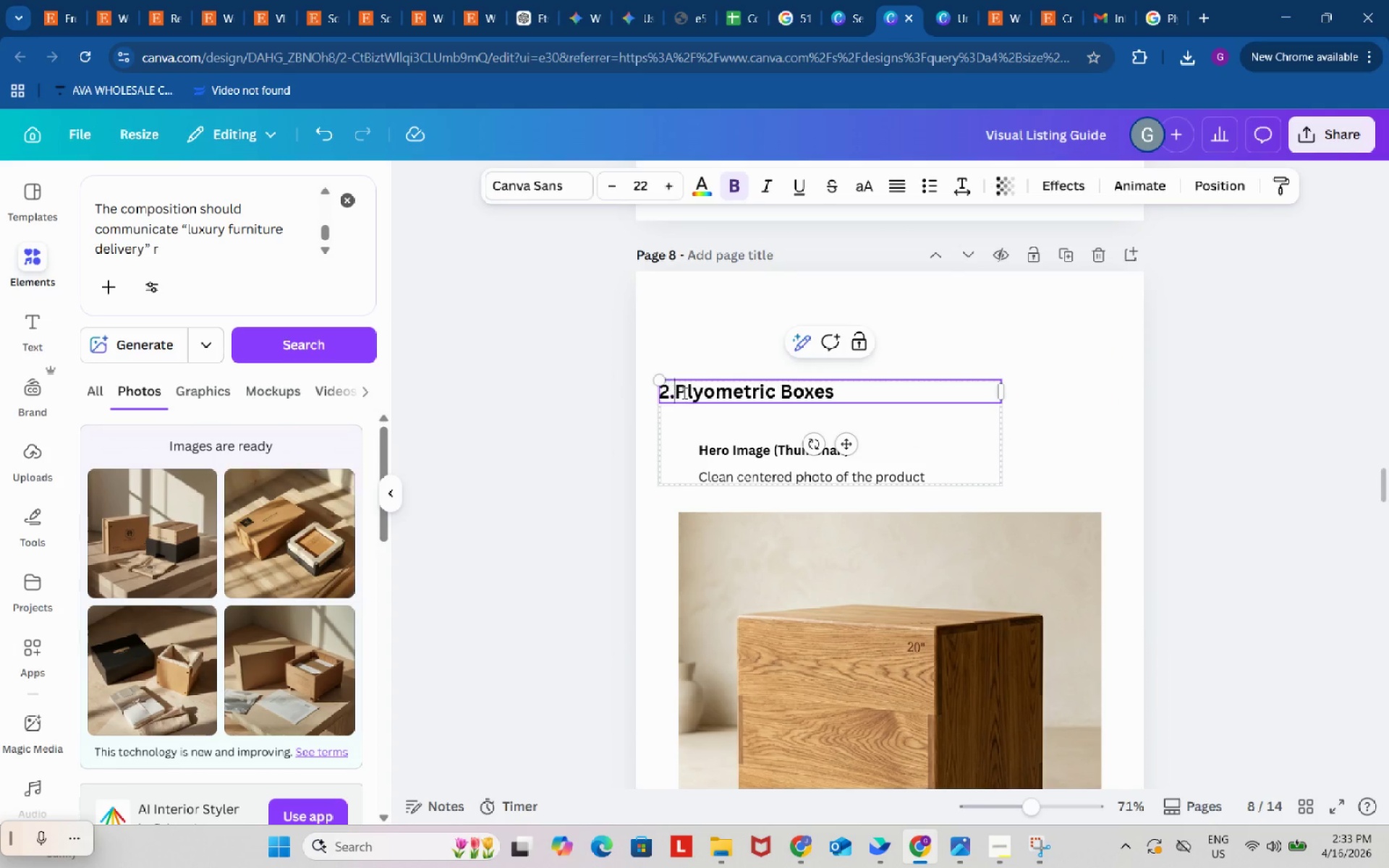 
key(NumpadDecimal)
 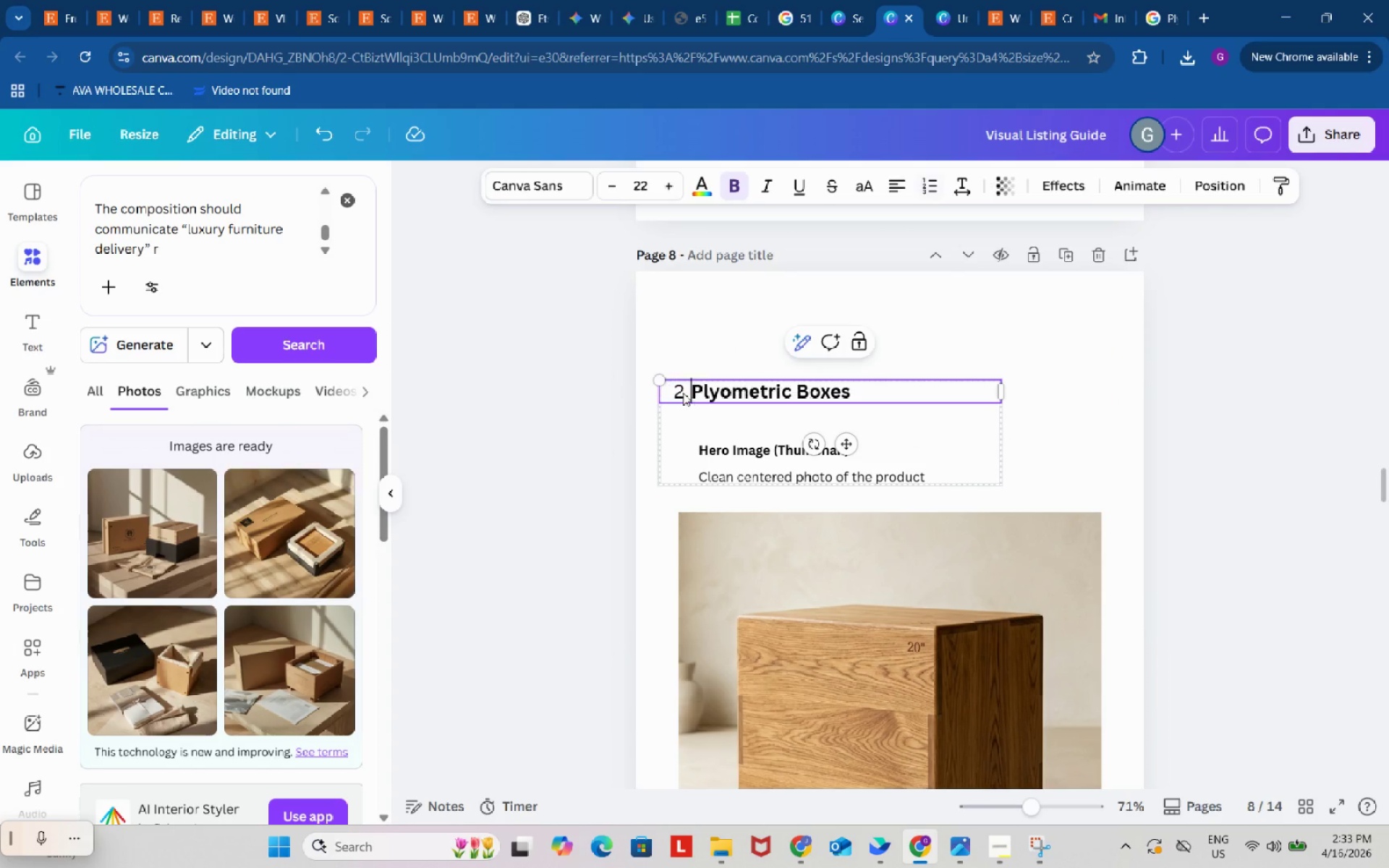 
key(Space)
 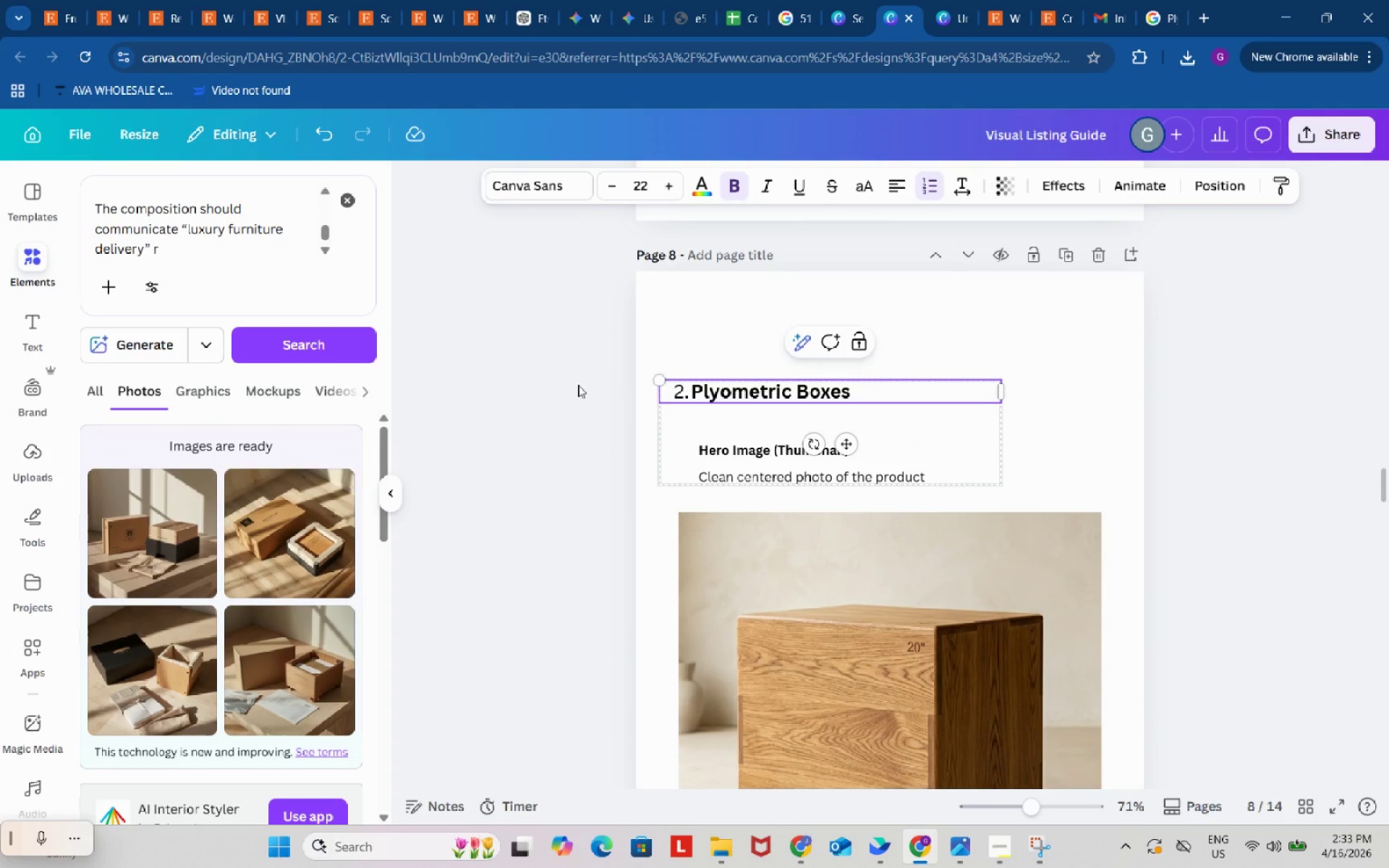 
left_click([578, 385])
 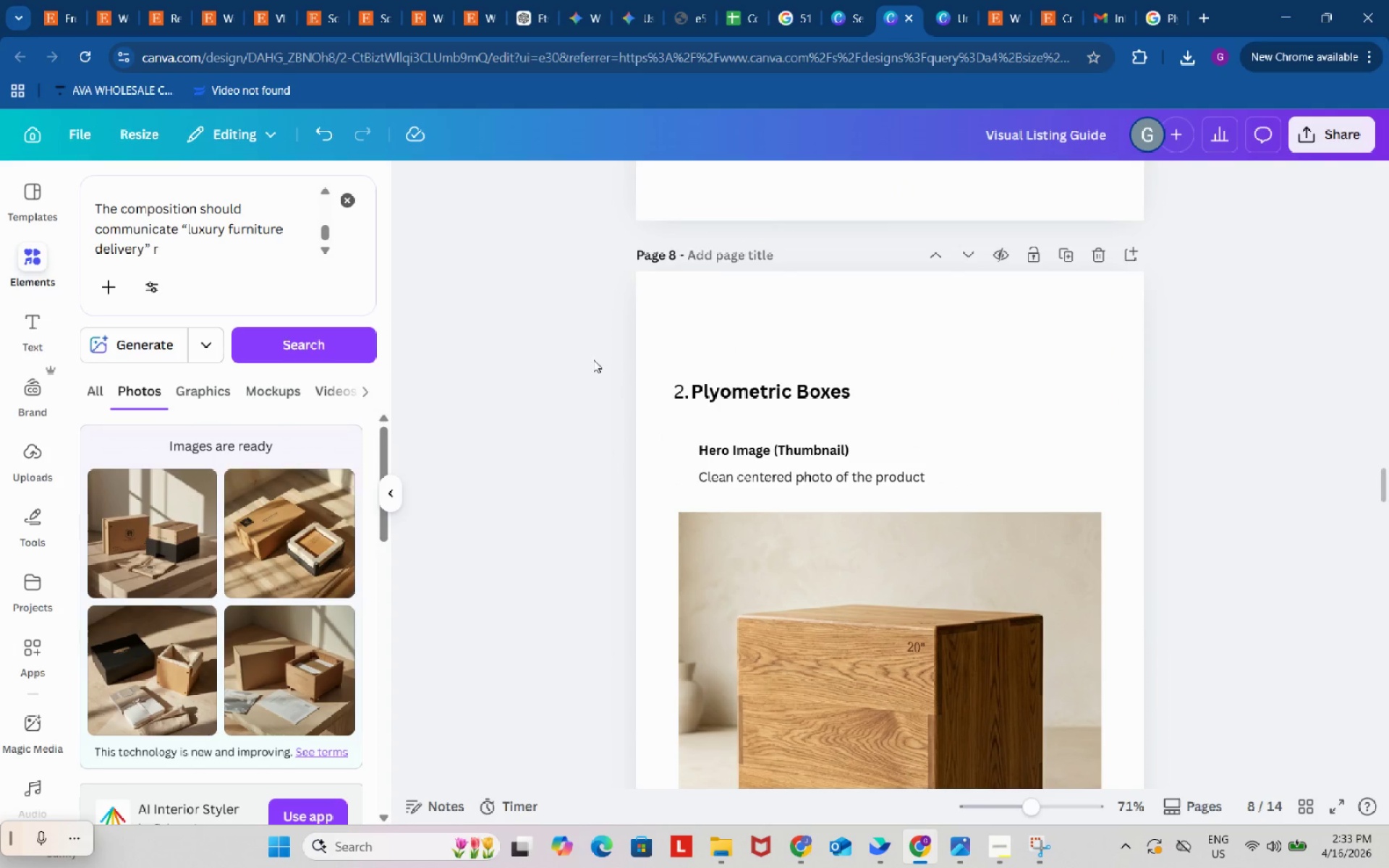 
left_click_drag(start_coordinate=[594, 358], to_coordinate=[1051, 511])
 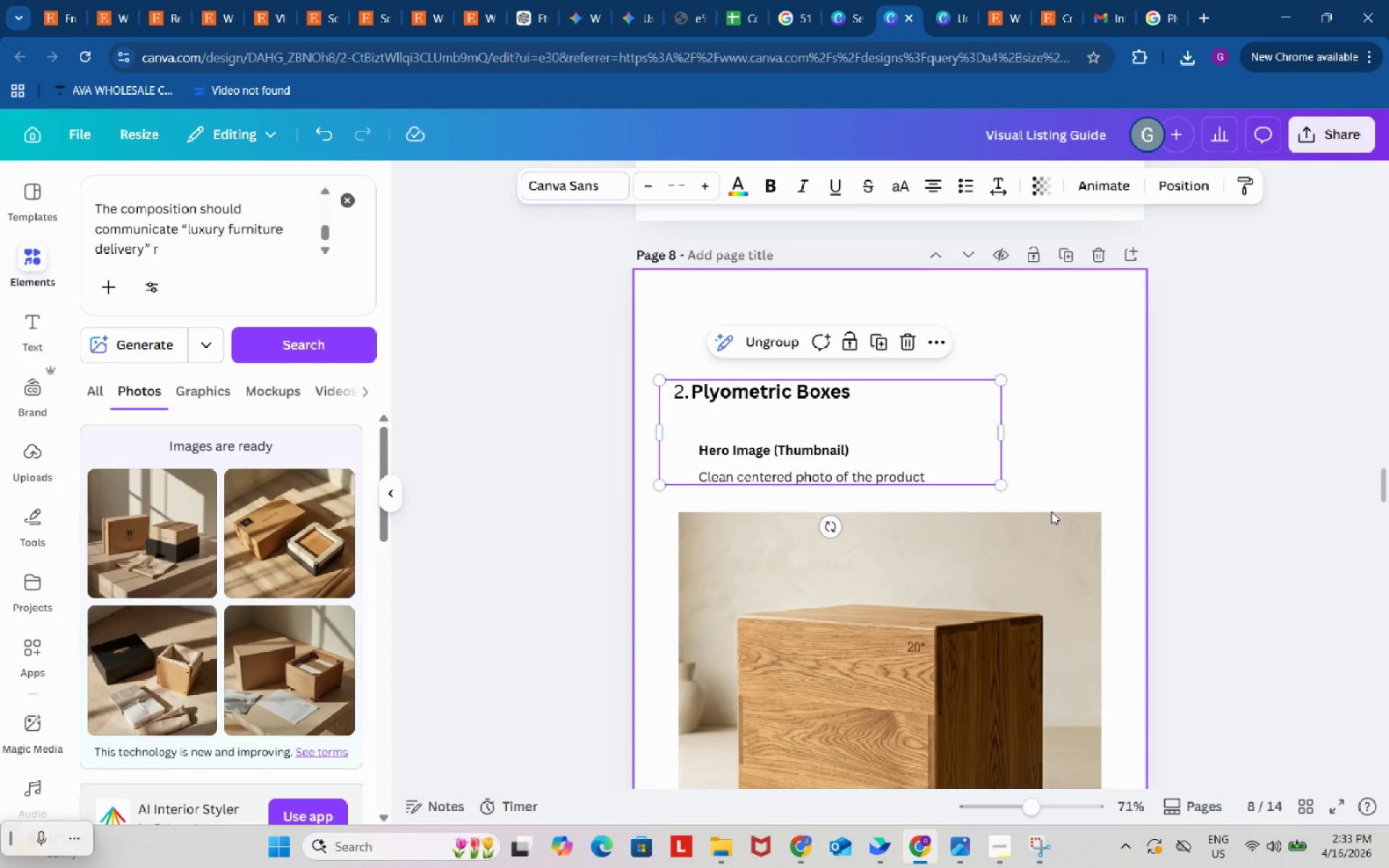 
key(Control+C)
 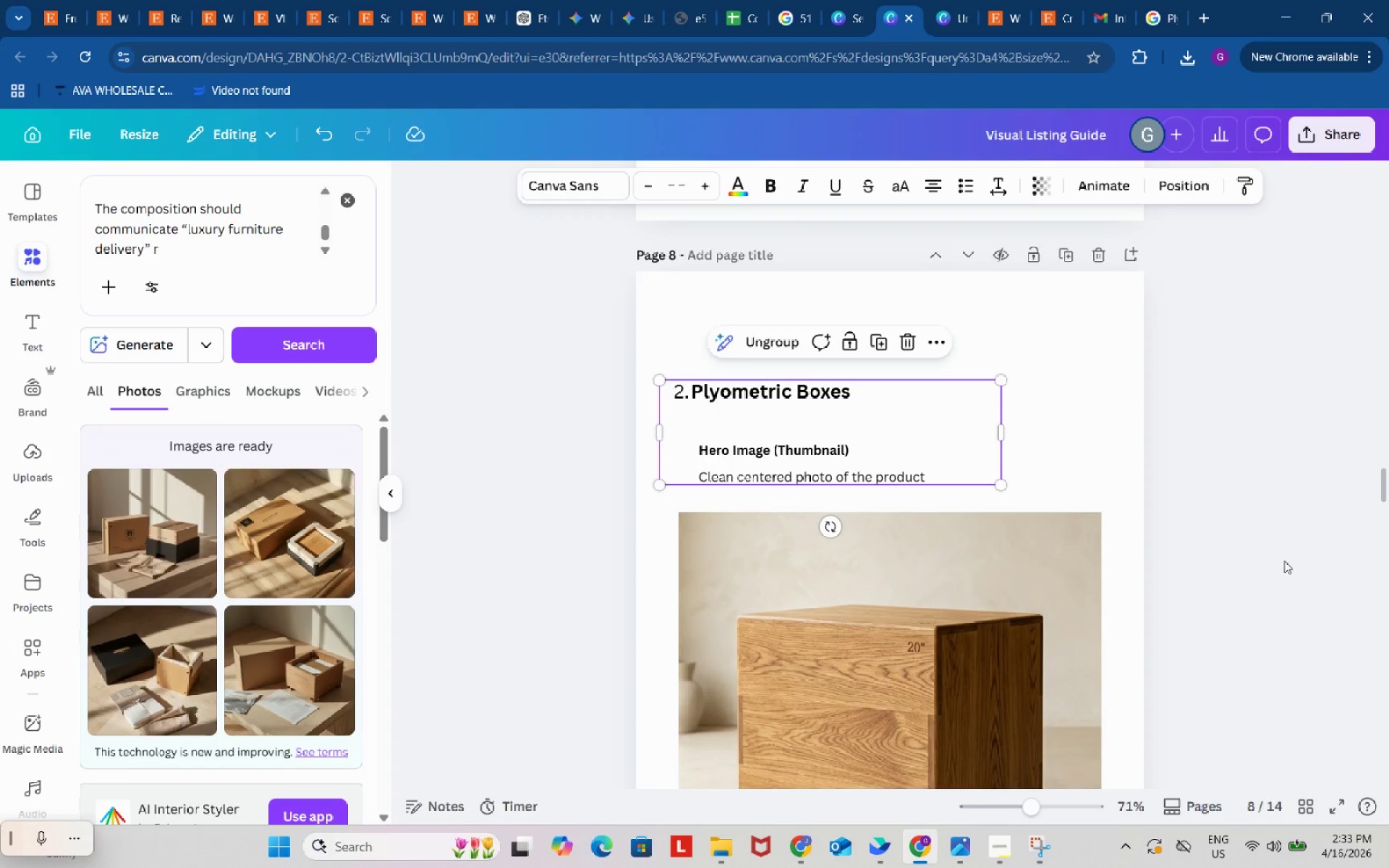 
scroll: coordinate [1239, 681], scroll_direction: down, amount: 65.0
 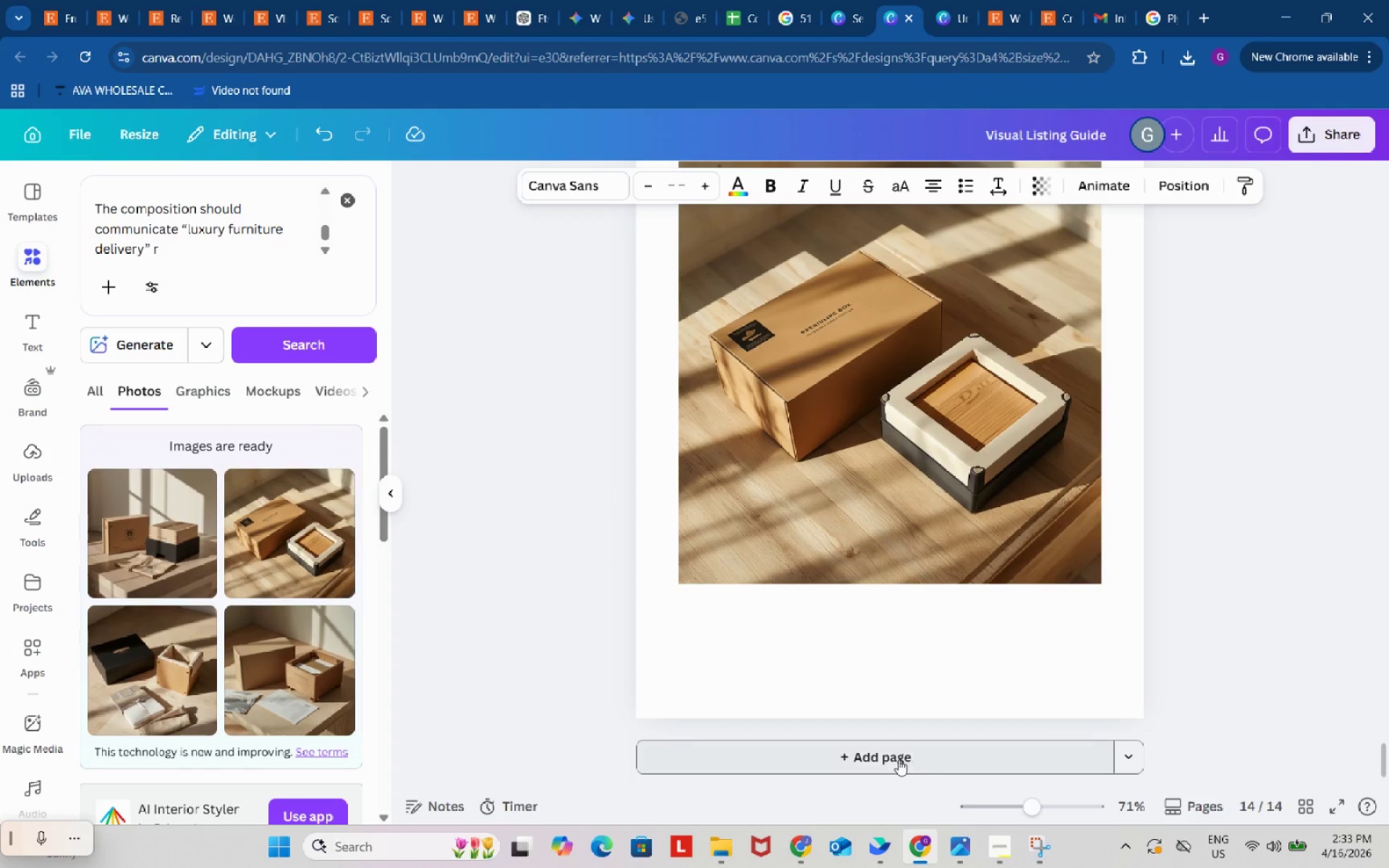 
left_click([897, 760])
 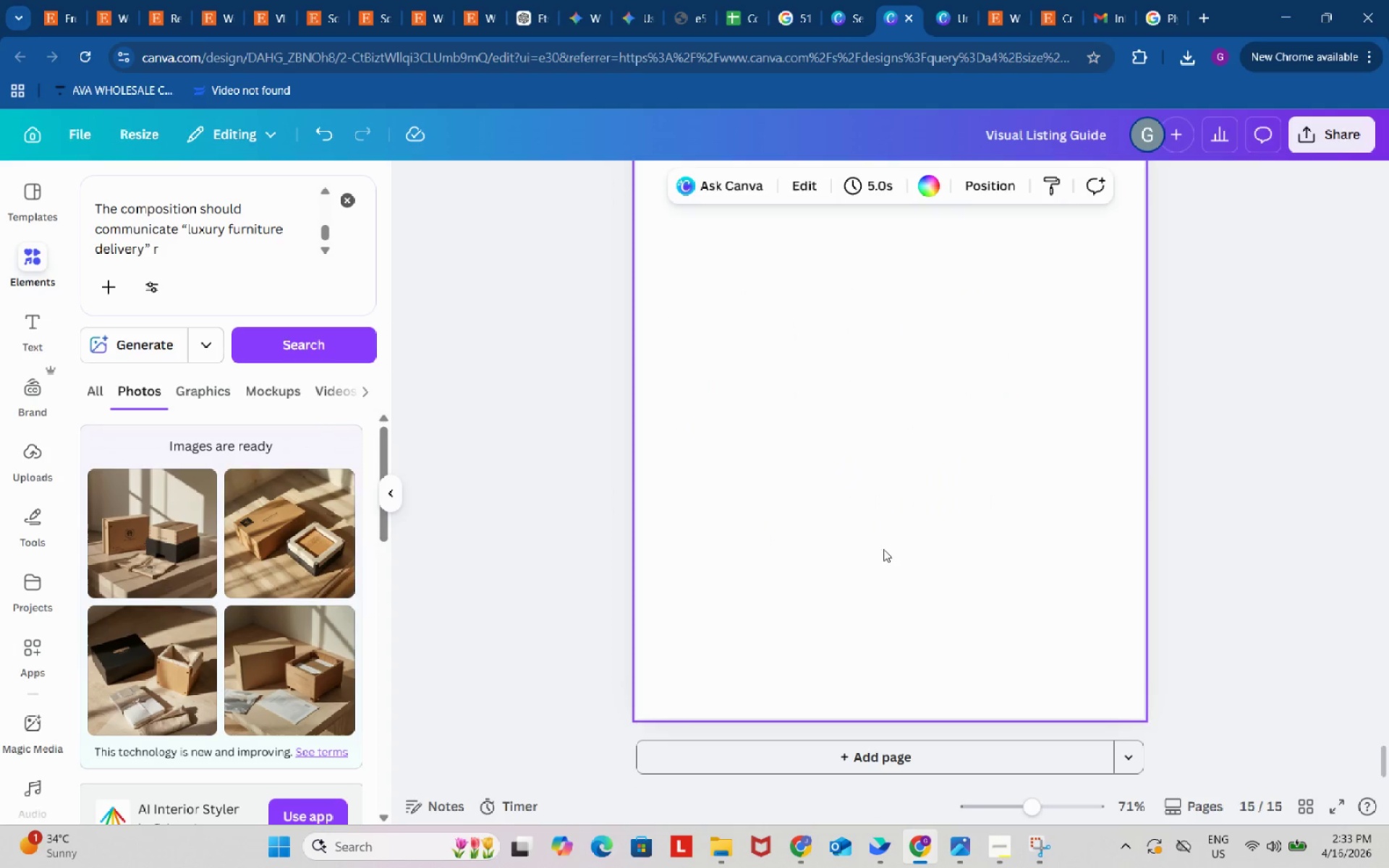 
key(Control+ControlLeft)
 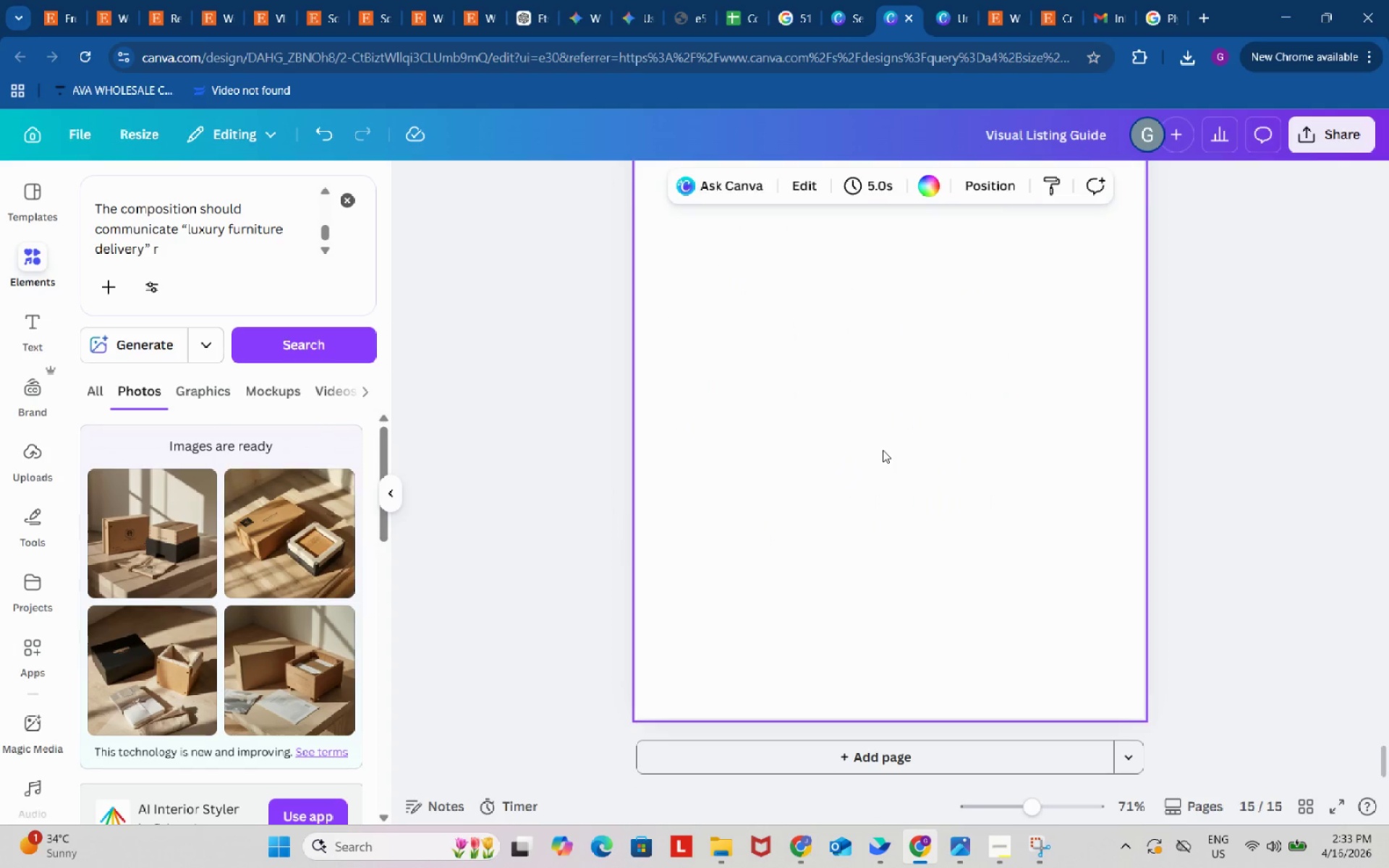 
key(Control+V)
 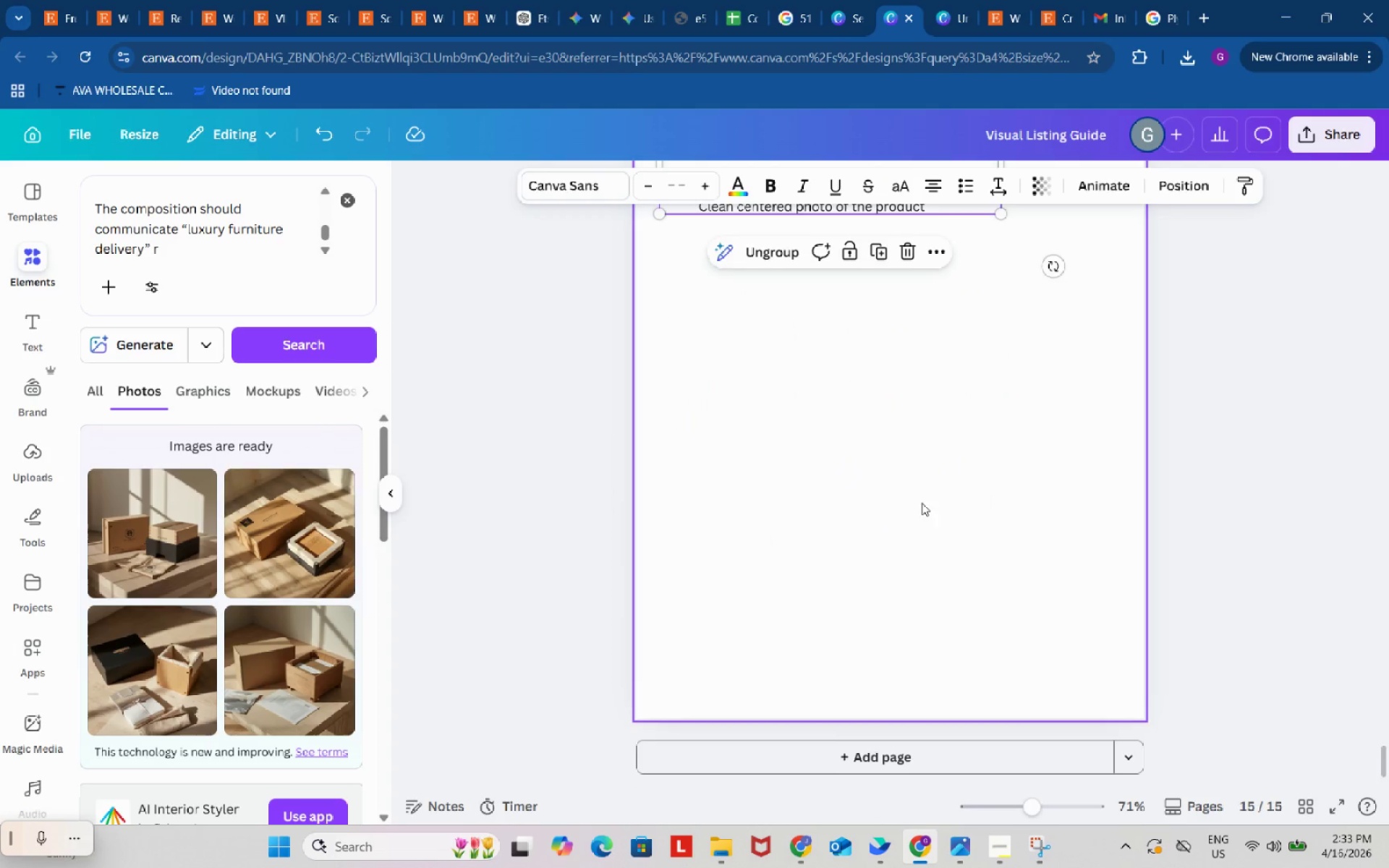 
scroll: coordinate [927, 528], scroll_direction: up, amount: 3.0
 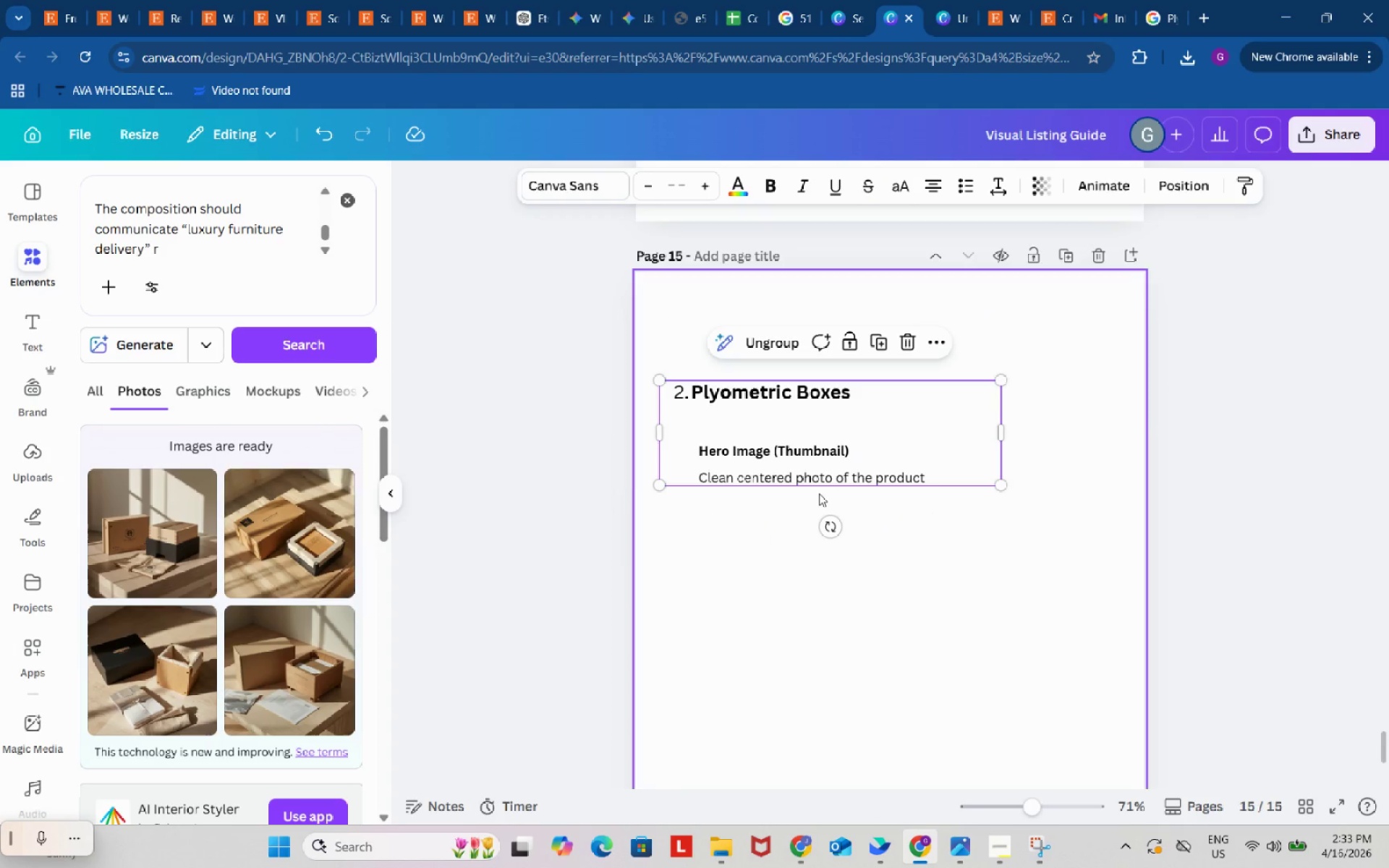 
left_click_drag(start_coordinate=[815, 462], to_coordinate=[821, 403])
 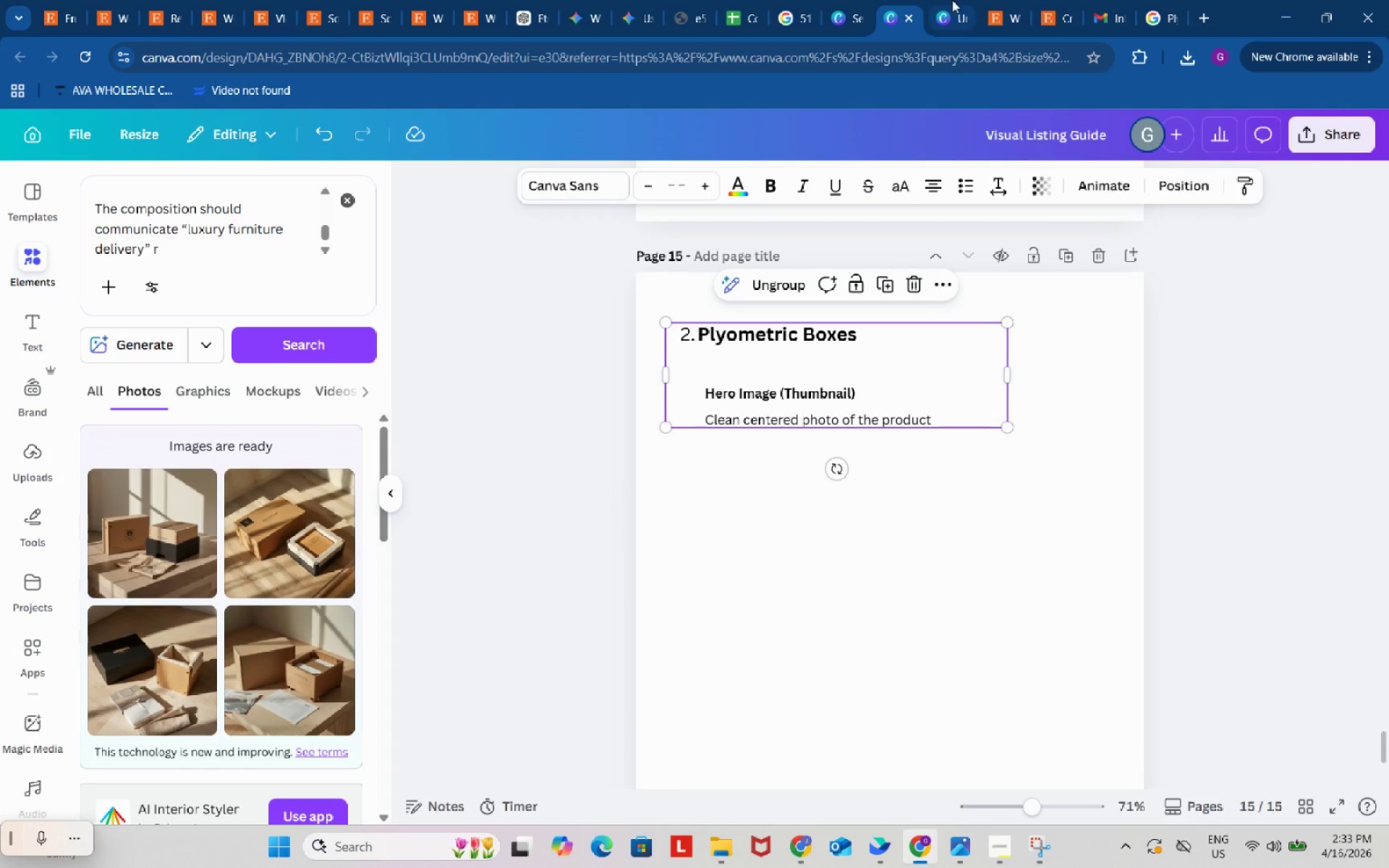 
left_click_drag(start_coordinate=[951, 0], to_coordinate=[951, 4])
 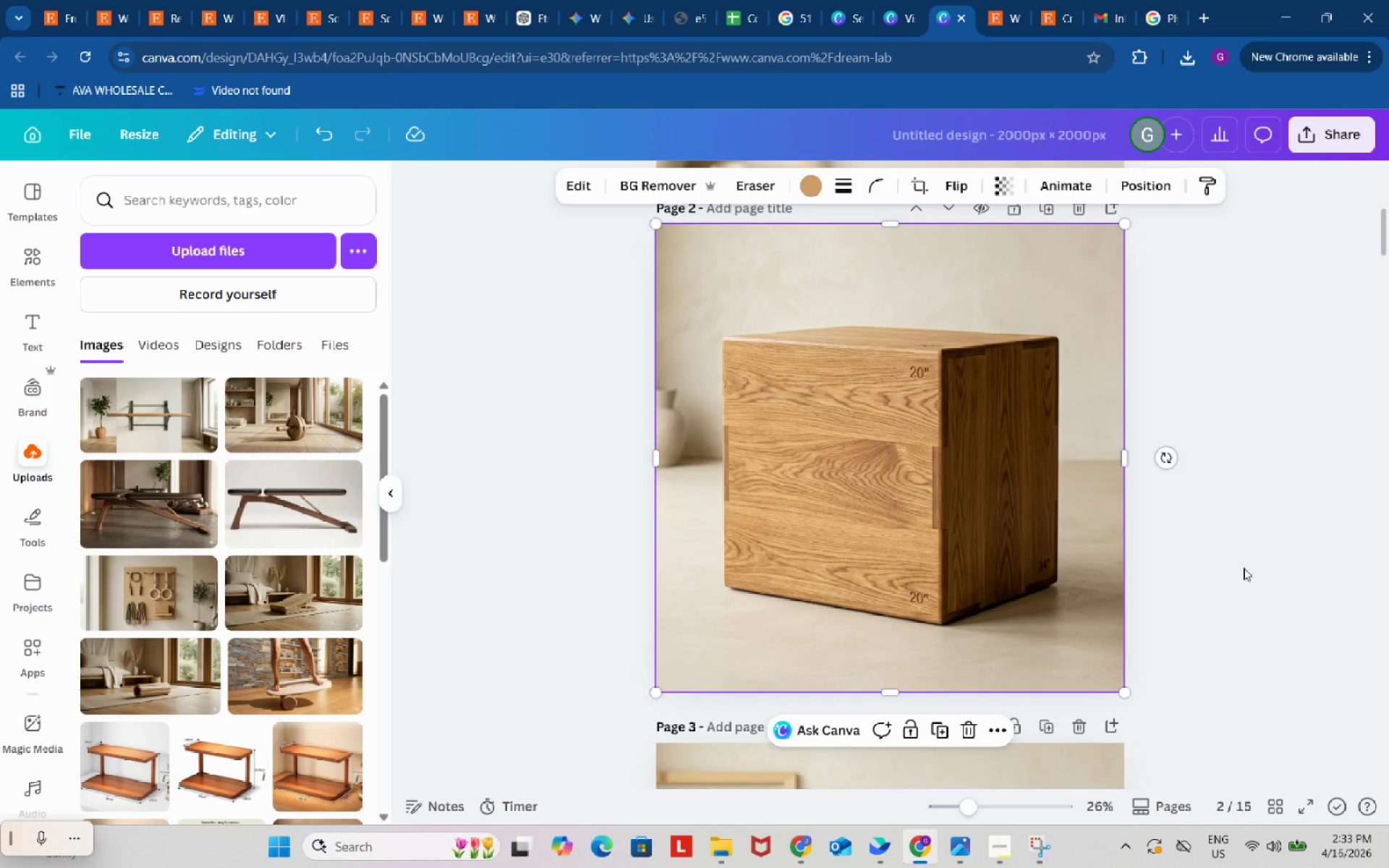 
scroll: coordinate [1244, 568], scroll_direction: down, amount: 5.0
 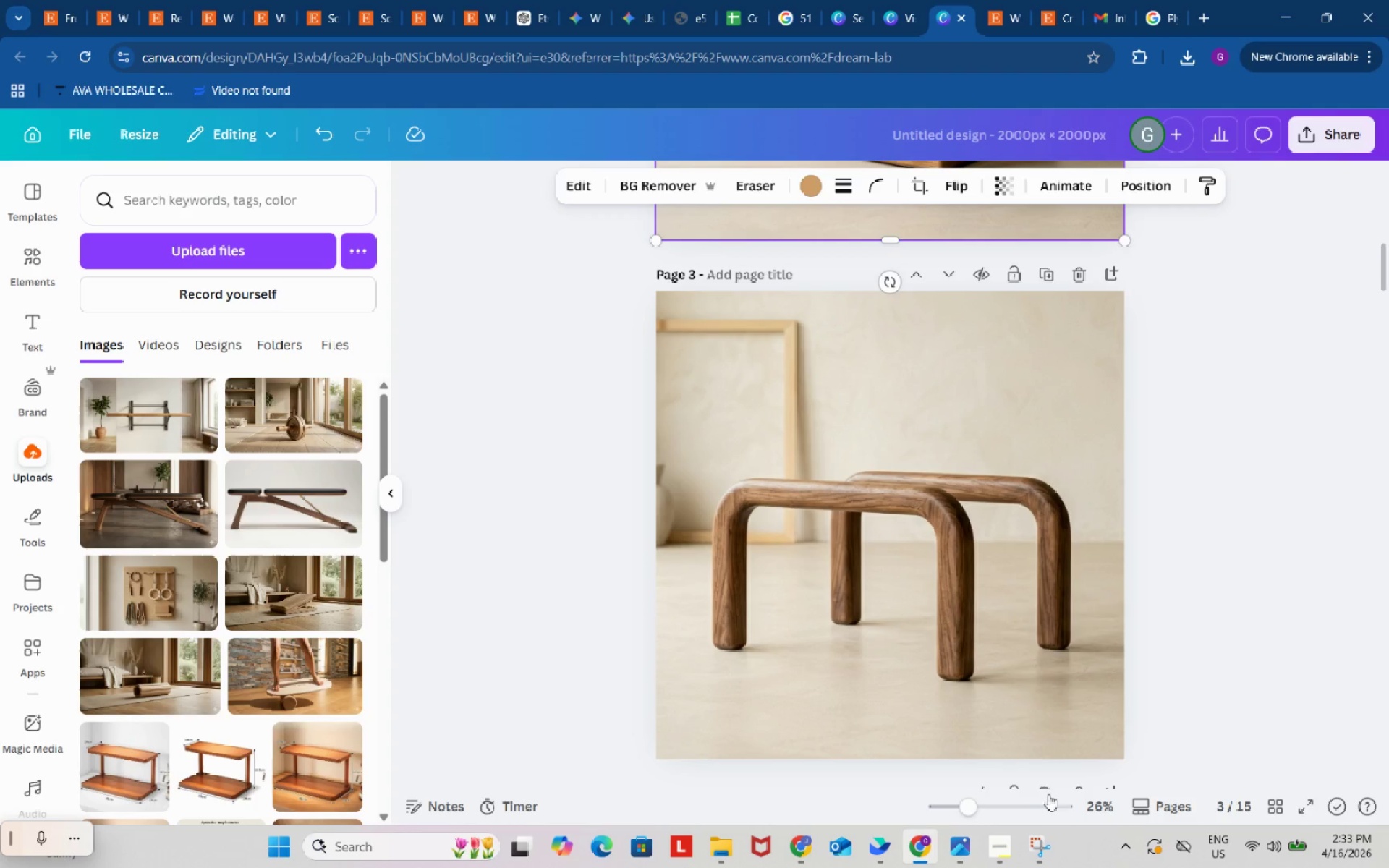 
left_click([1001, 846])